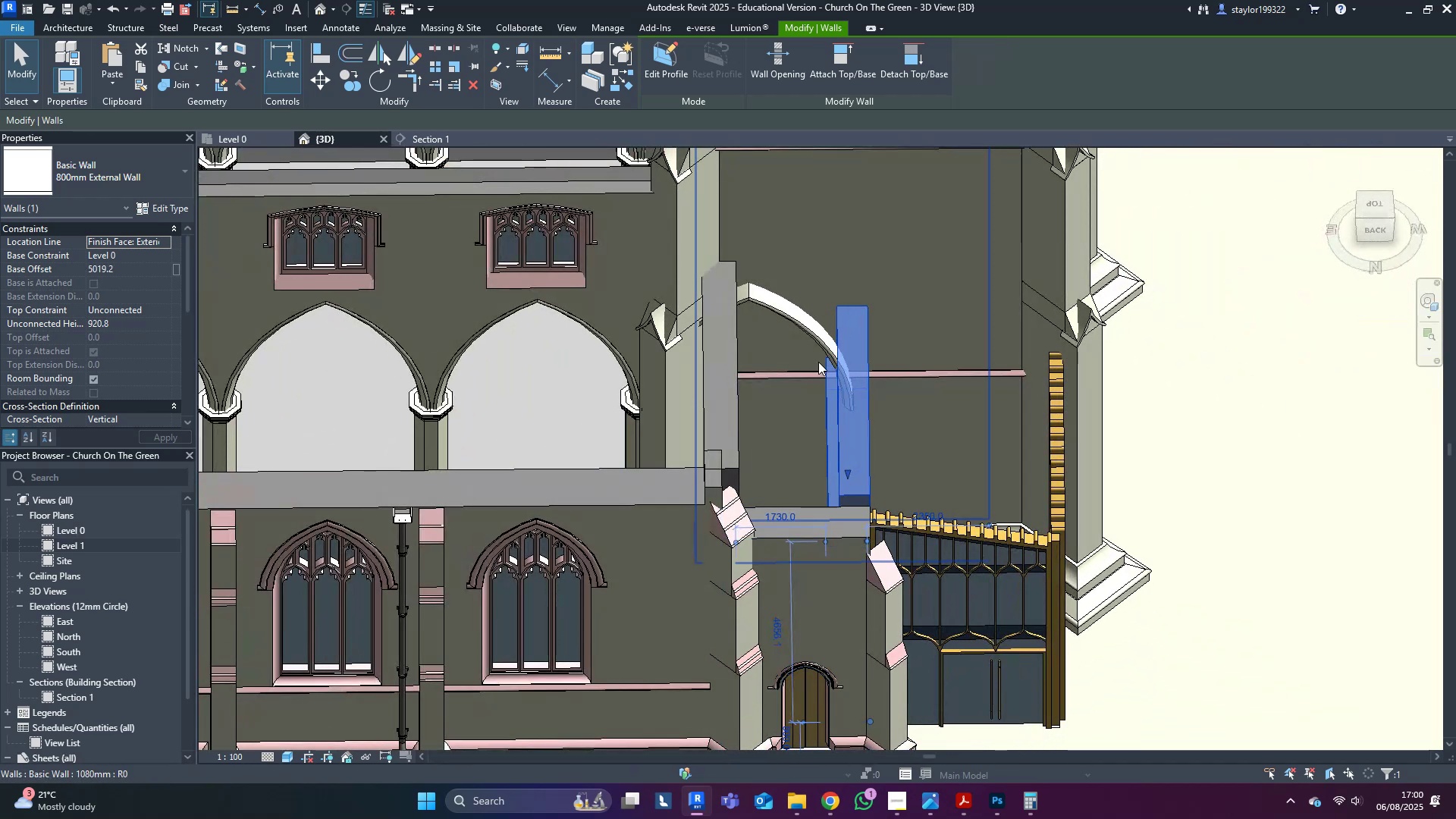 
left_click([793, 322])
 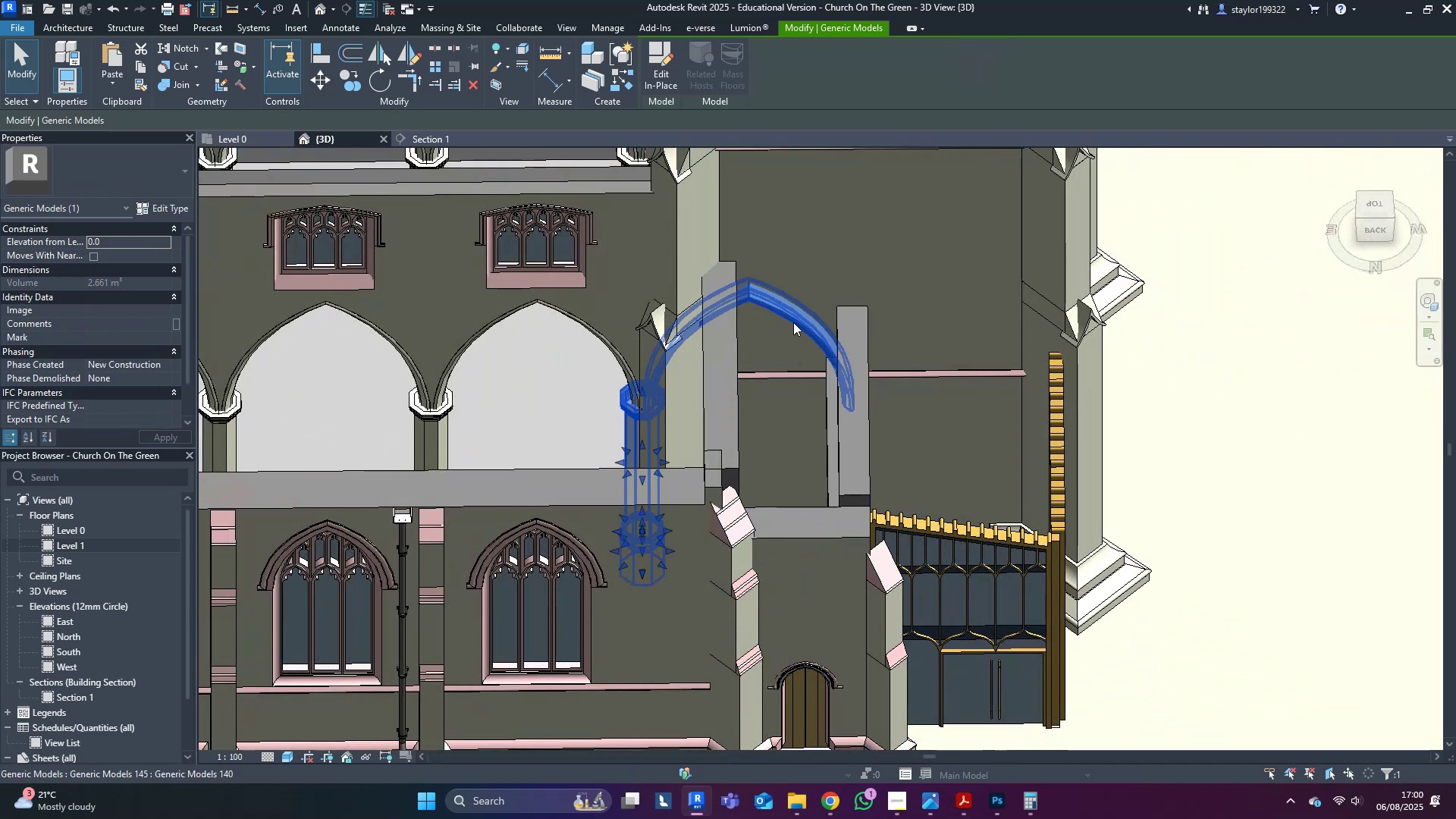 
double_click([793, 322])
 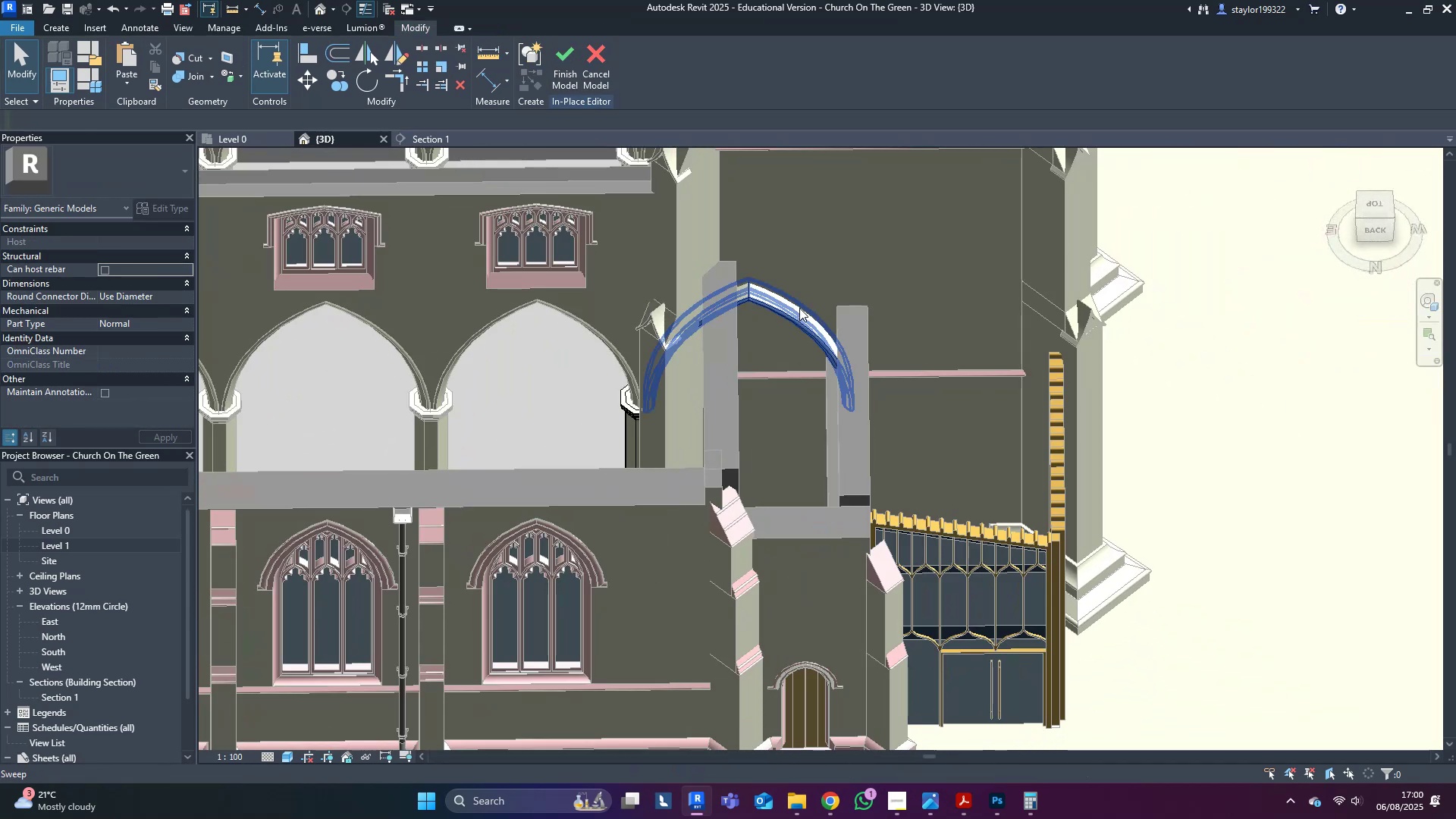 
triple_click([799, 308])
 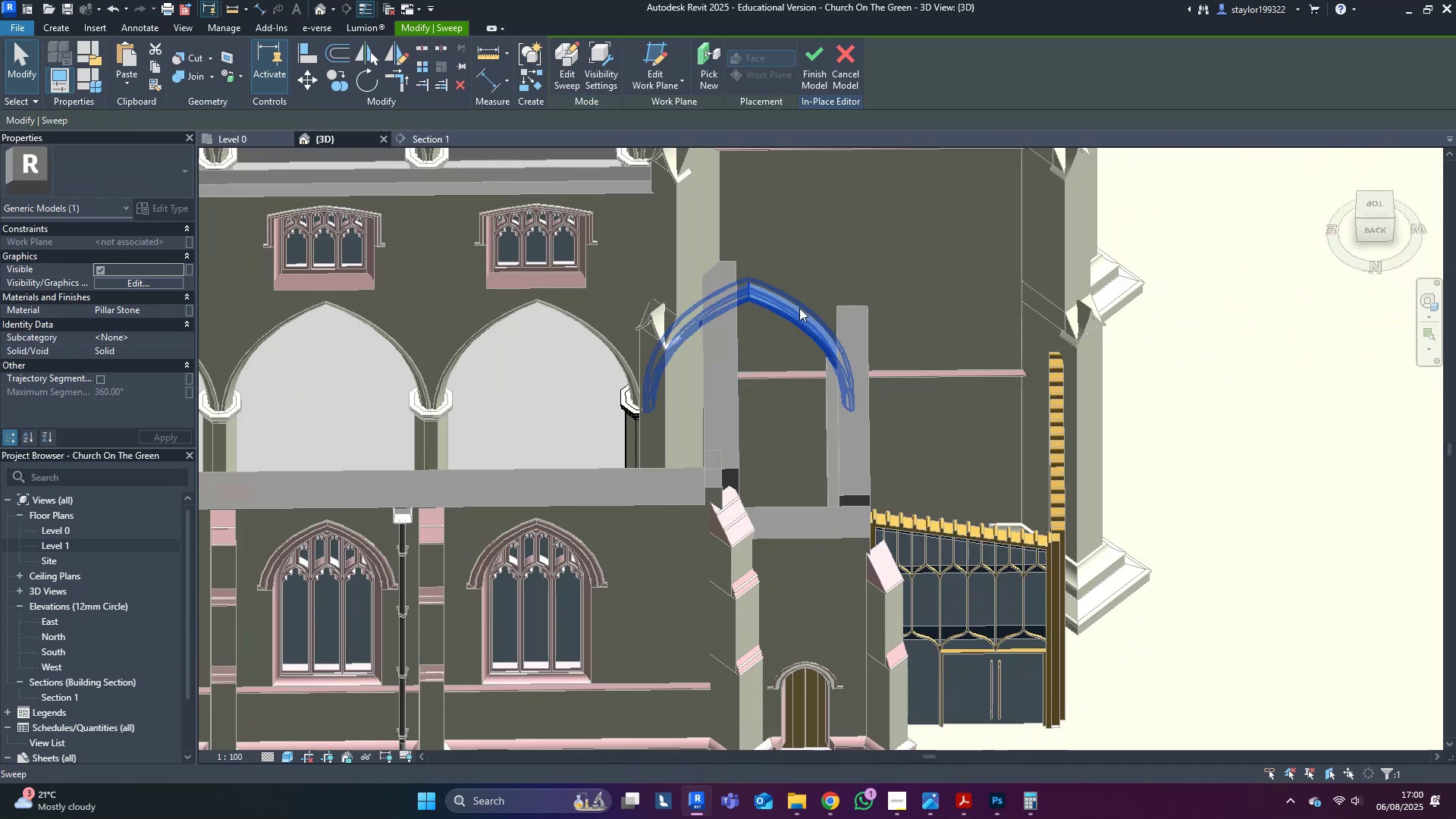 
key(Delete)
 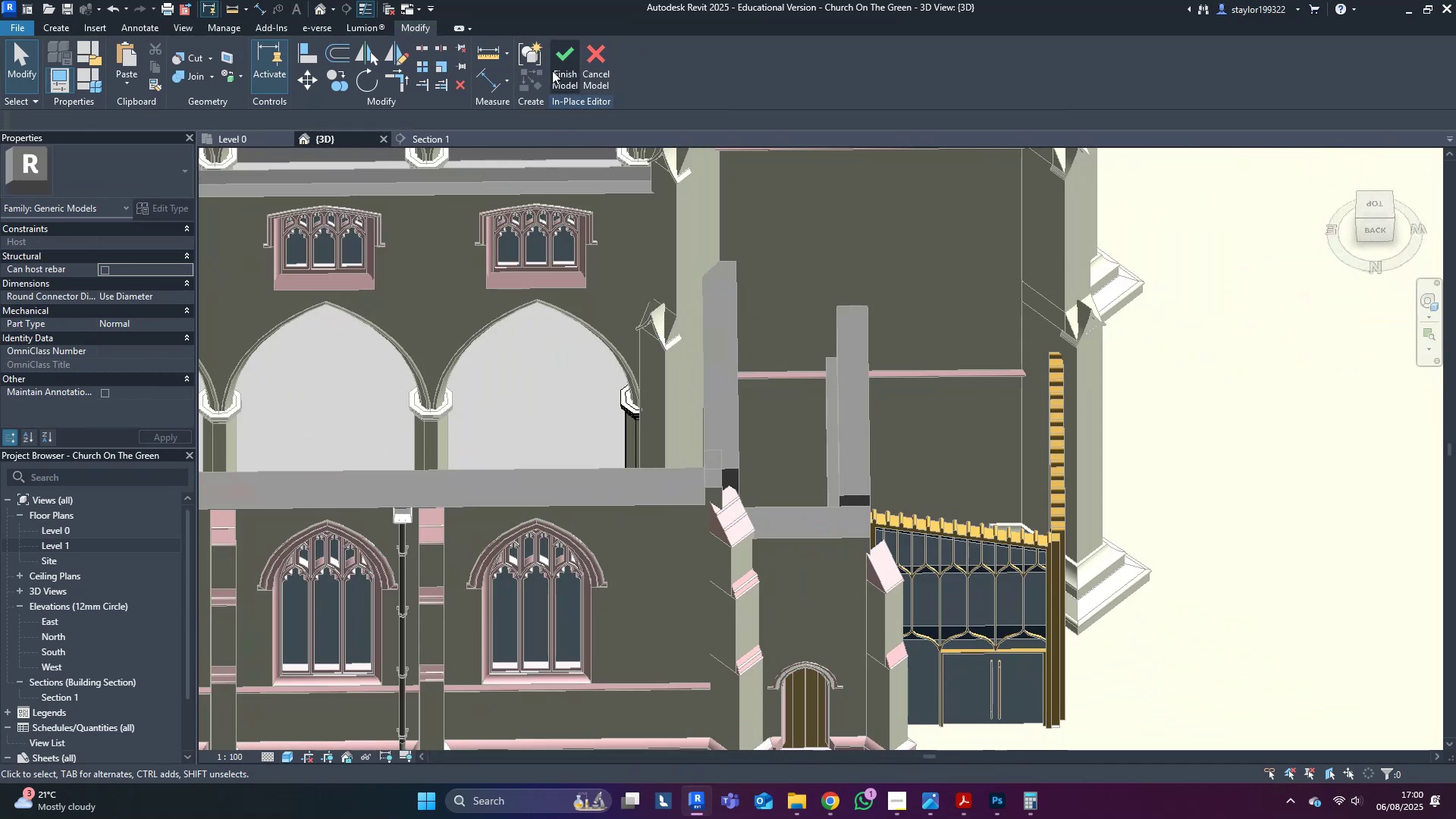 
left_click([557, 53])
 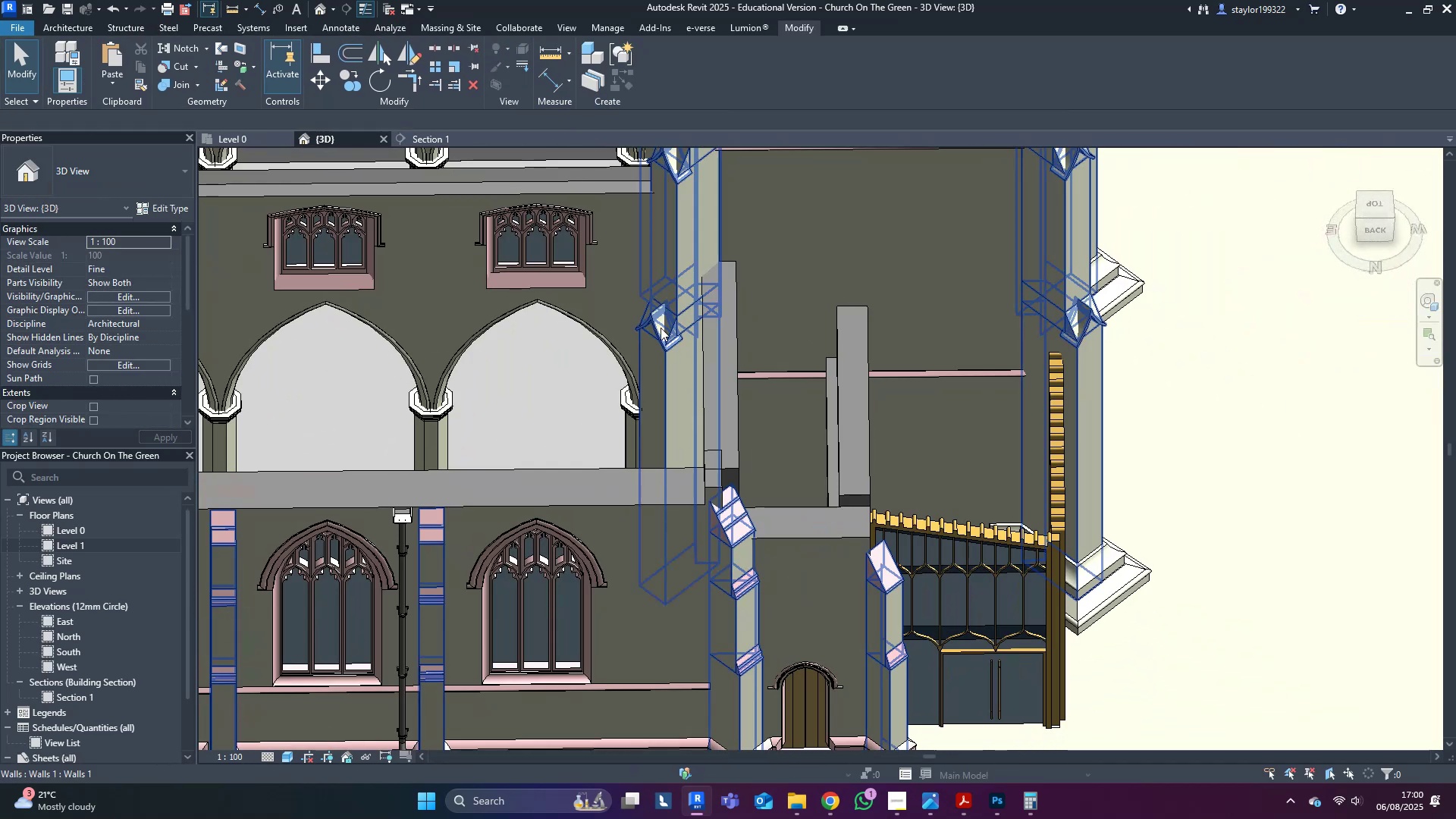 
hold_key(key=ShiftLeft, duration=0.58)
 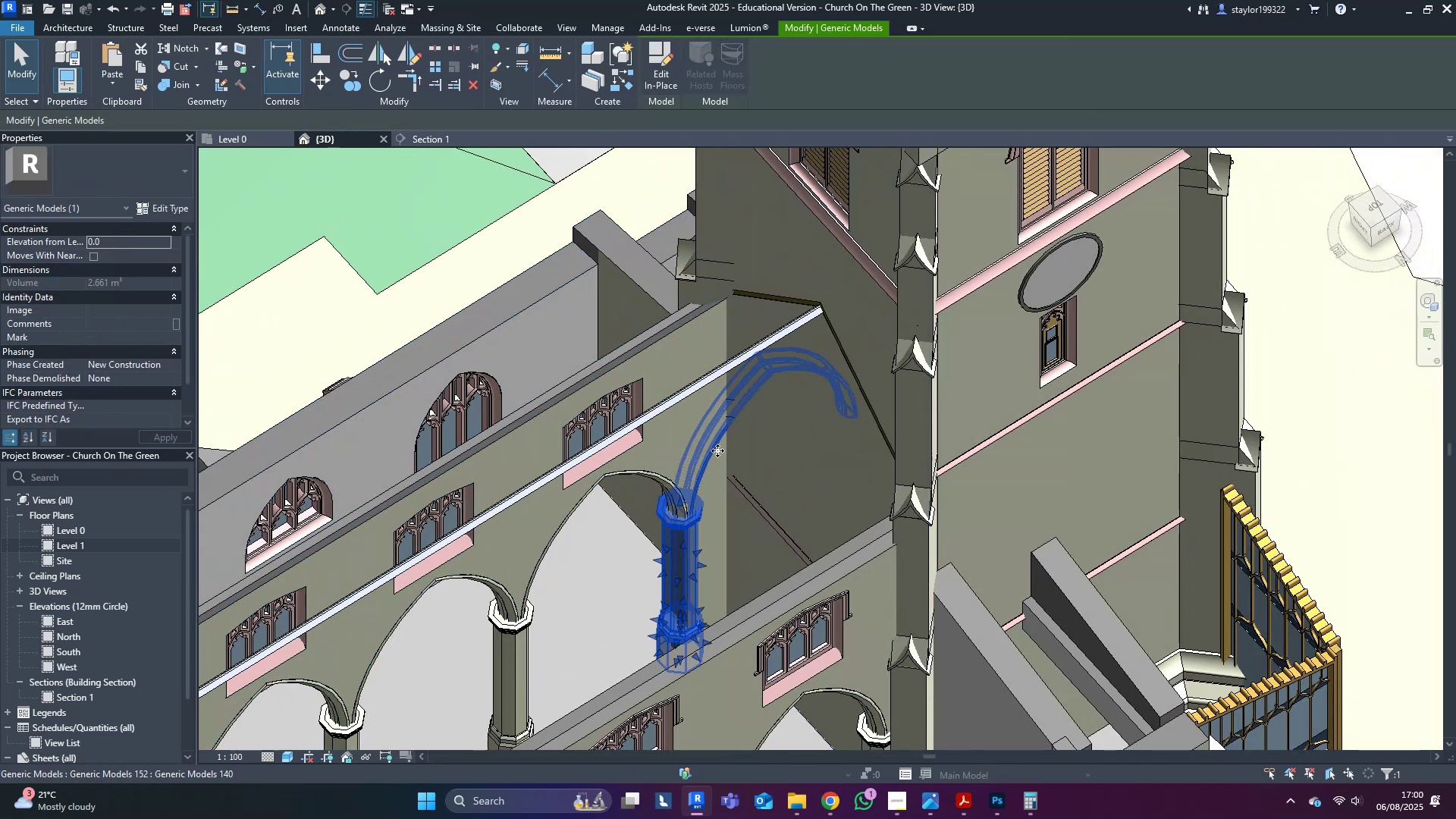 
double_click([717, 450])
 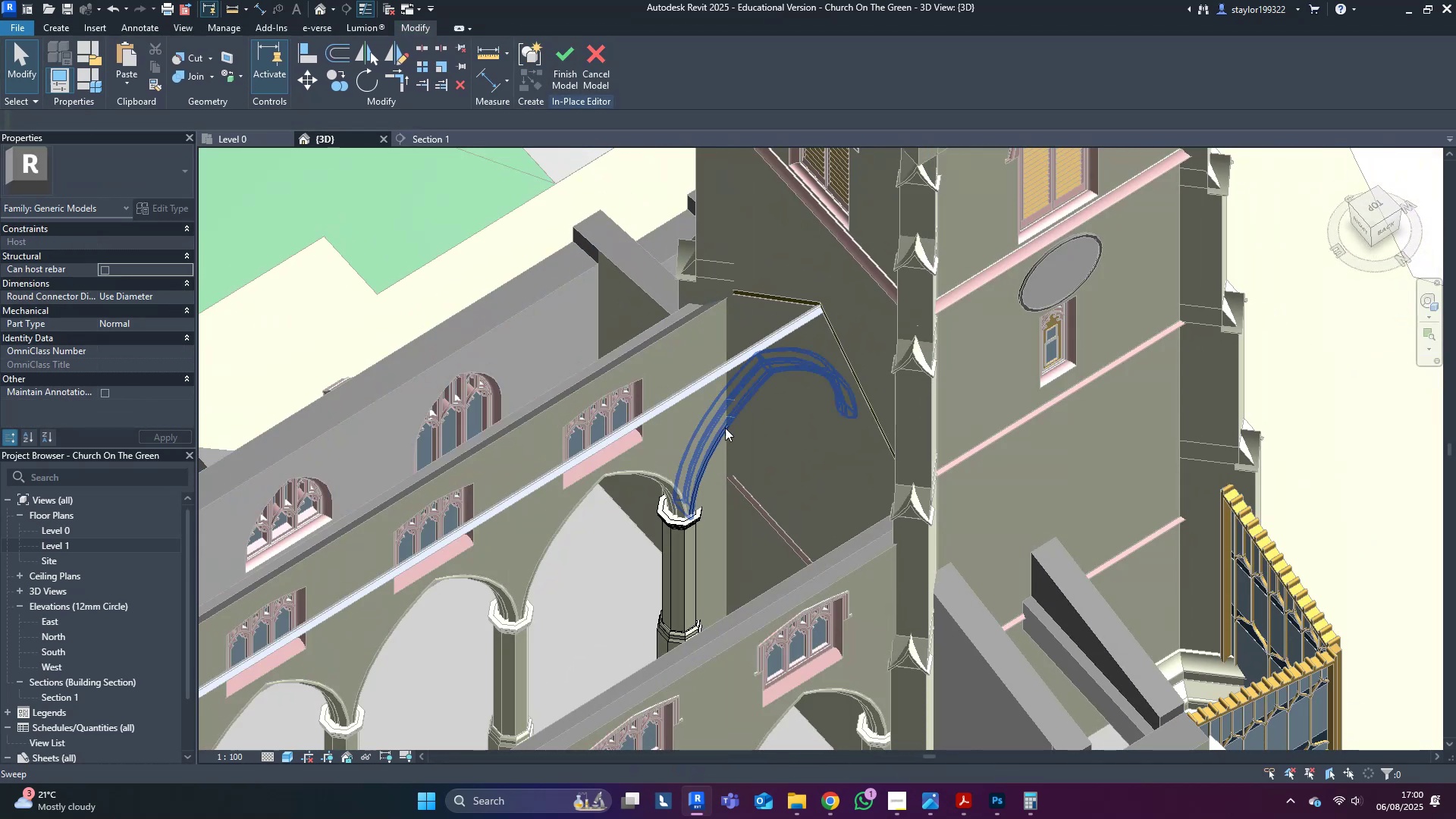 
left_click([725, 428])
 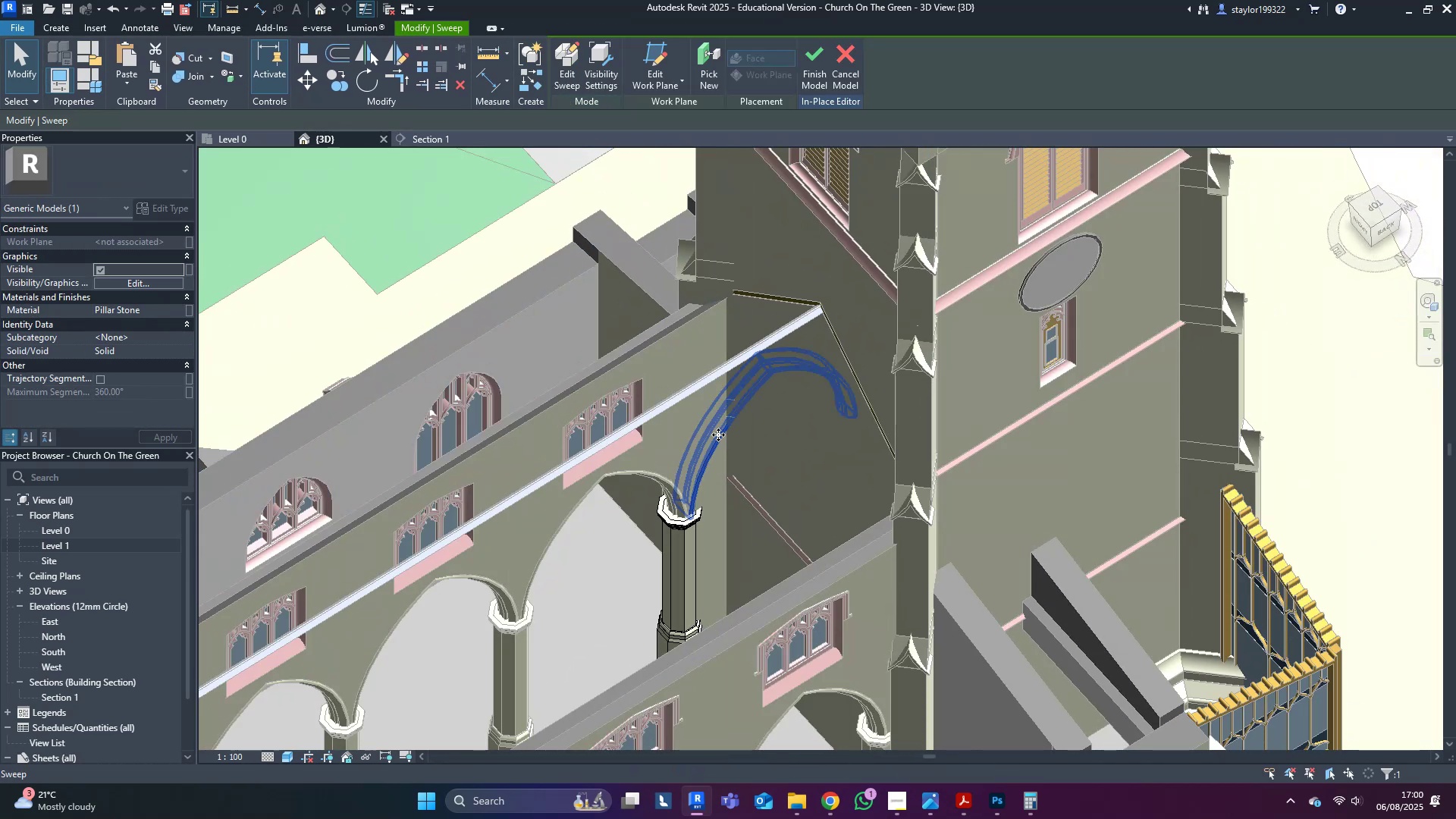 
key(Delete)
 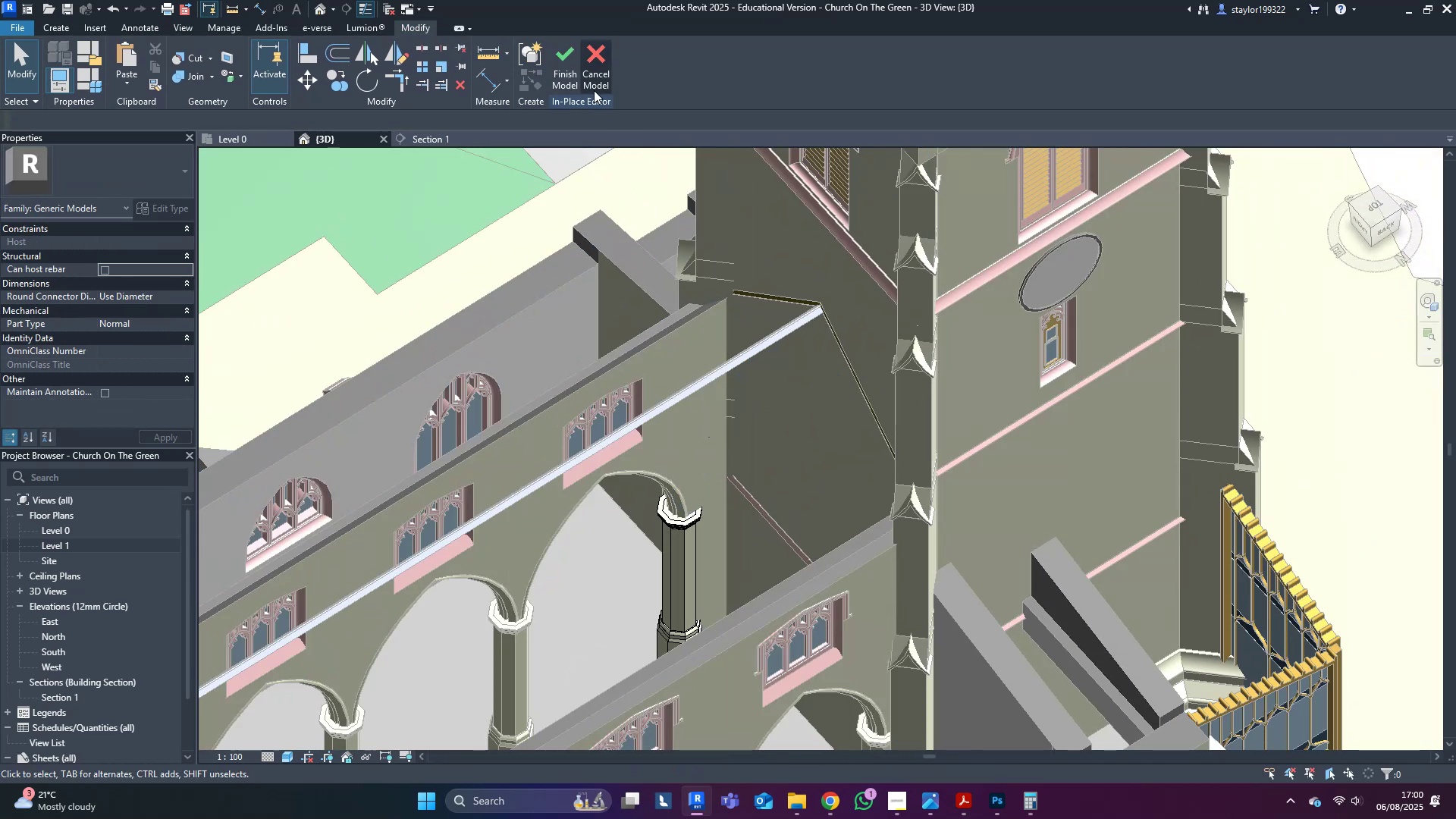 
left_click([562, 69])
 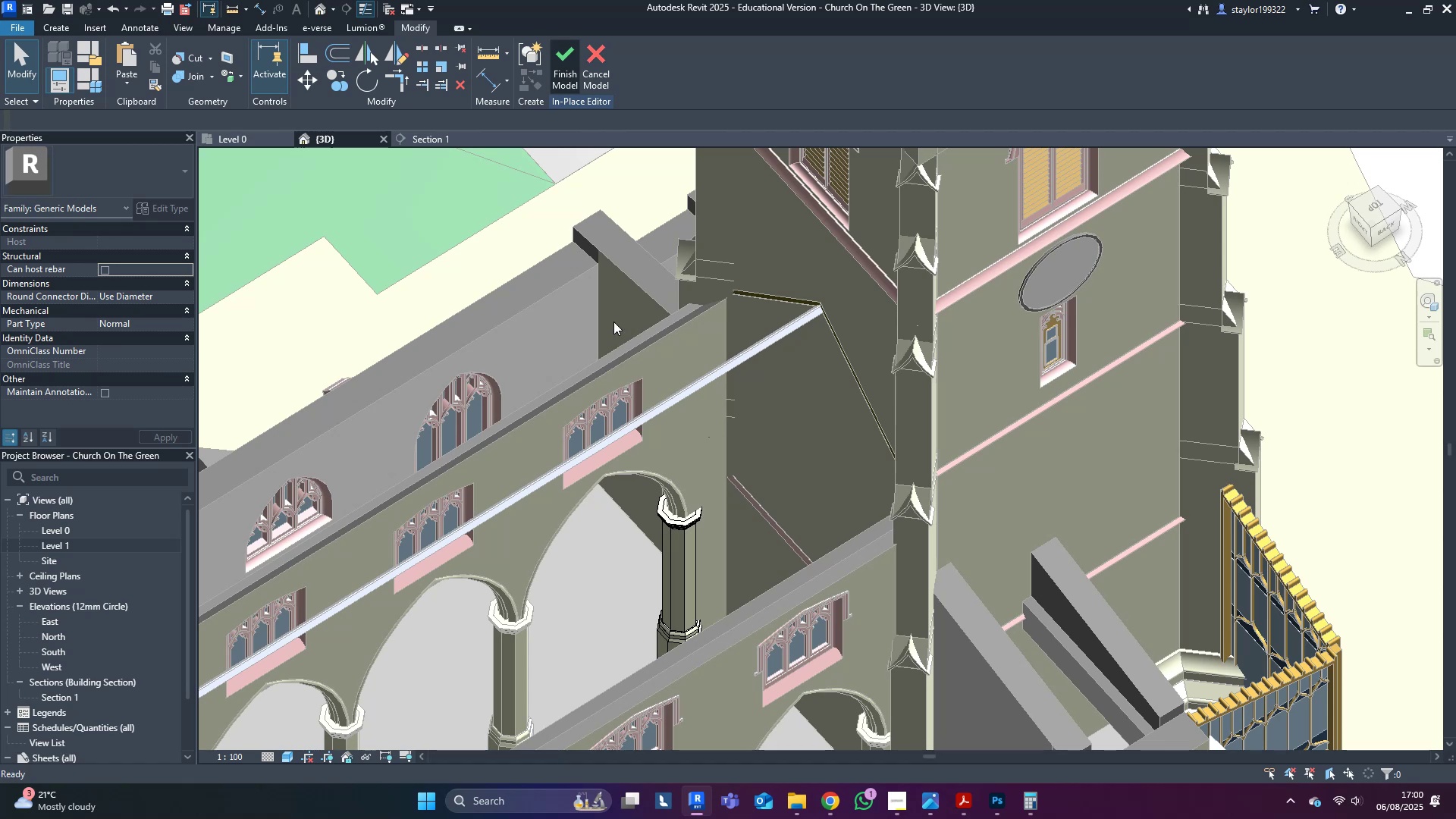 
middle_click([617, 325])
 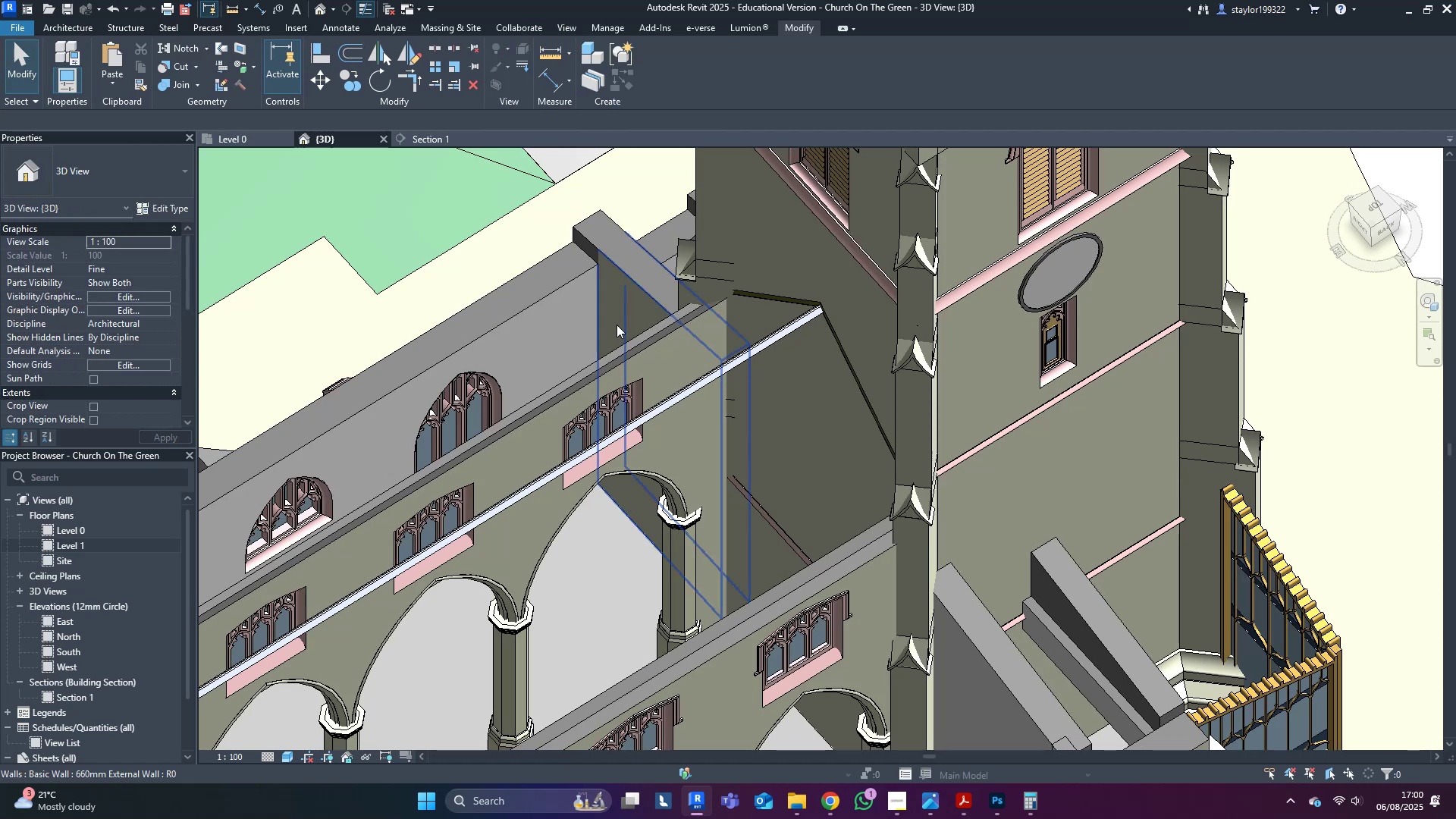 
key(Escape)
 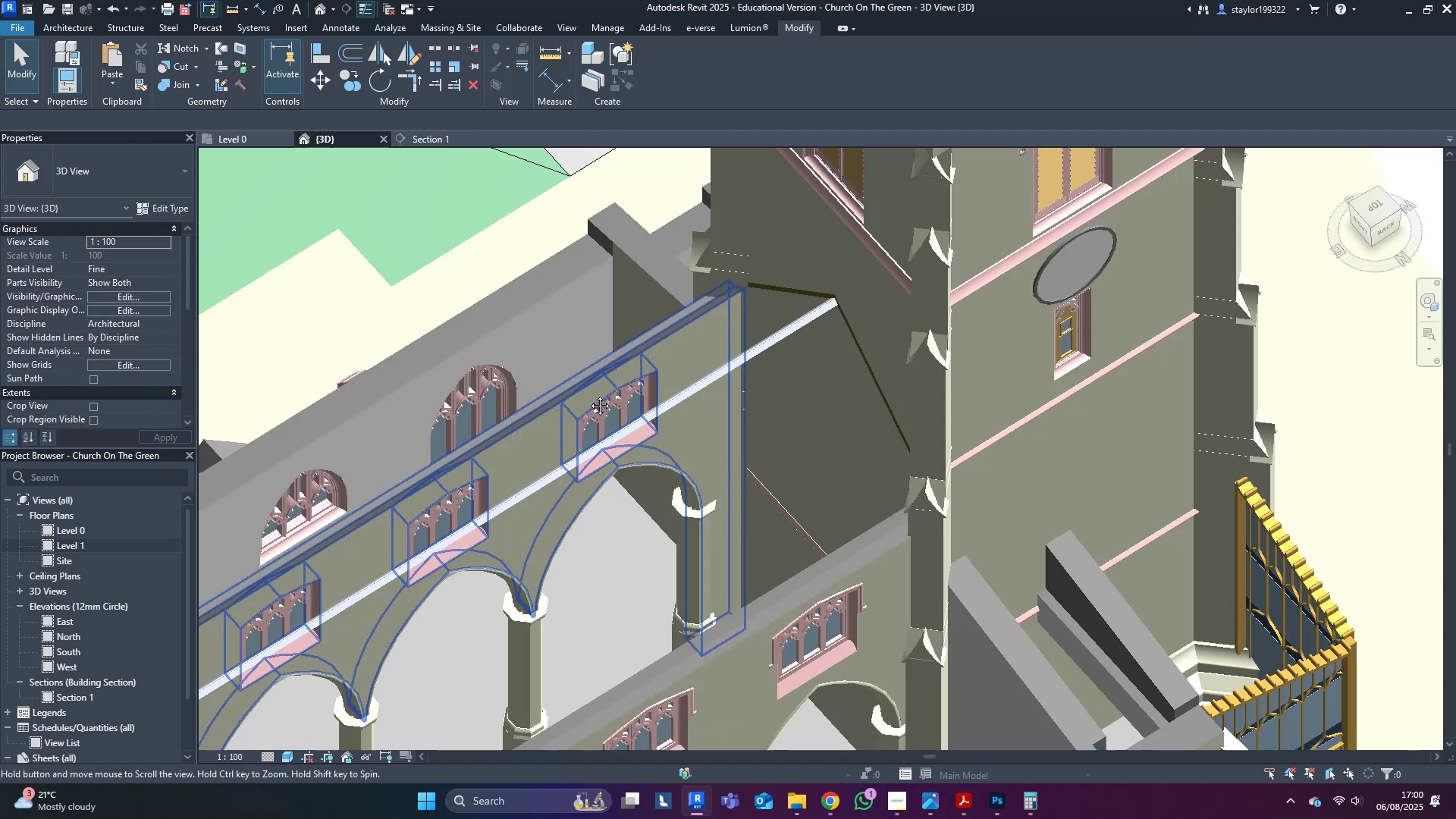 
scroll: coordinate [930, 303], scroll_direction: down, amount: 3.0
 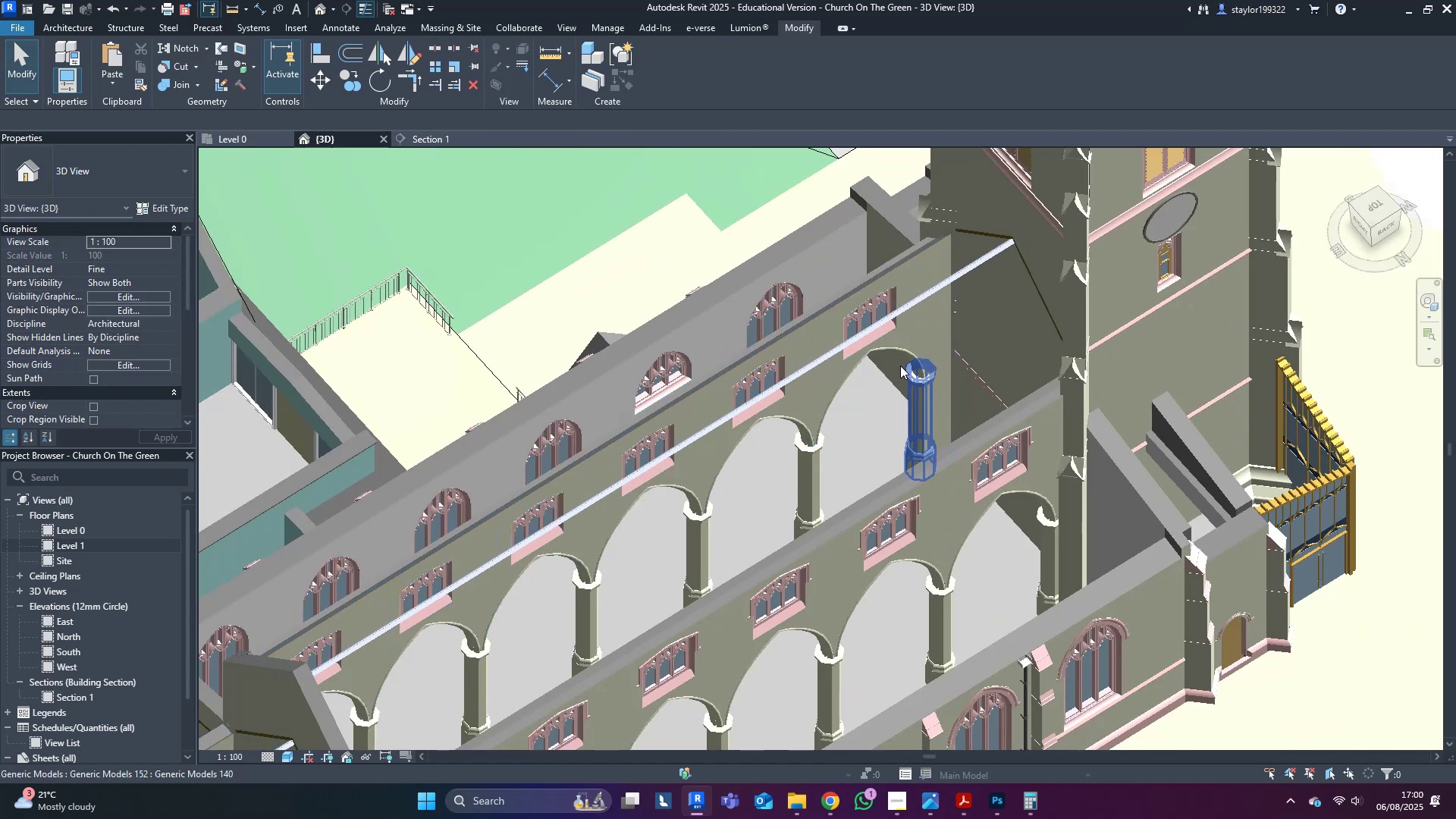 
hold_key(key=ShiftLeft, duration=0.32)
 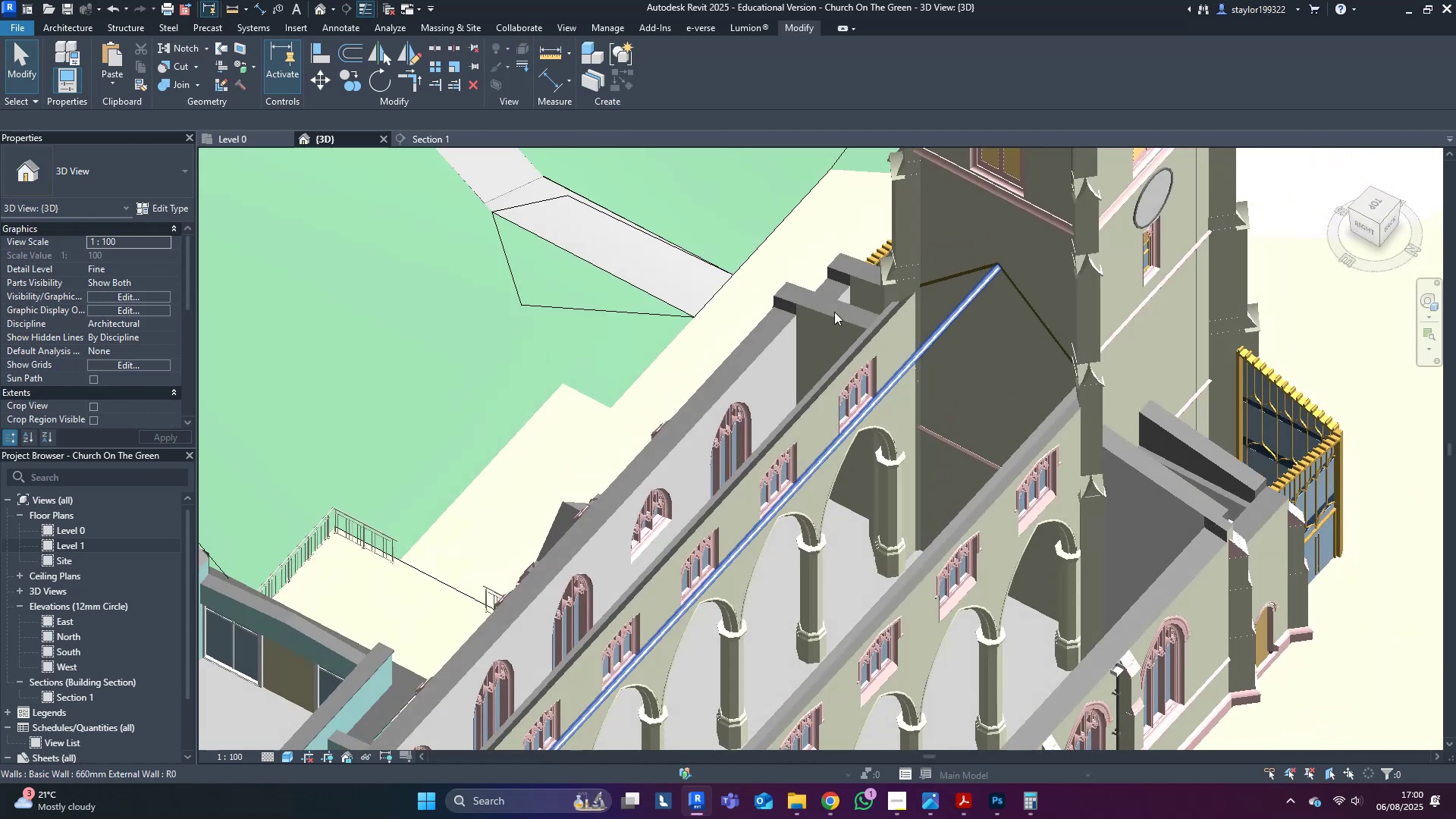 
scroll: coordinate [445, 370], scroll_direction: down, amount: 3.0
 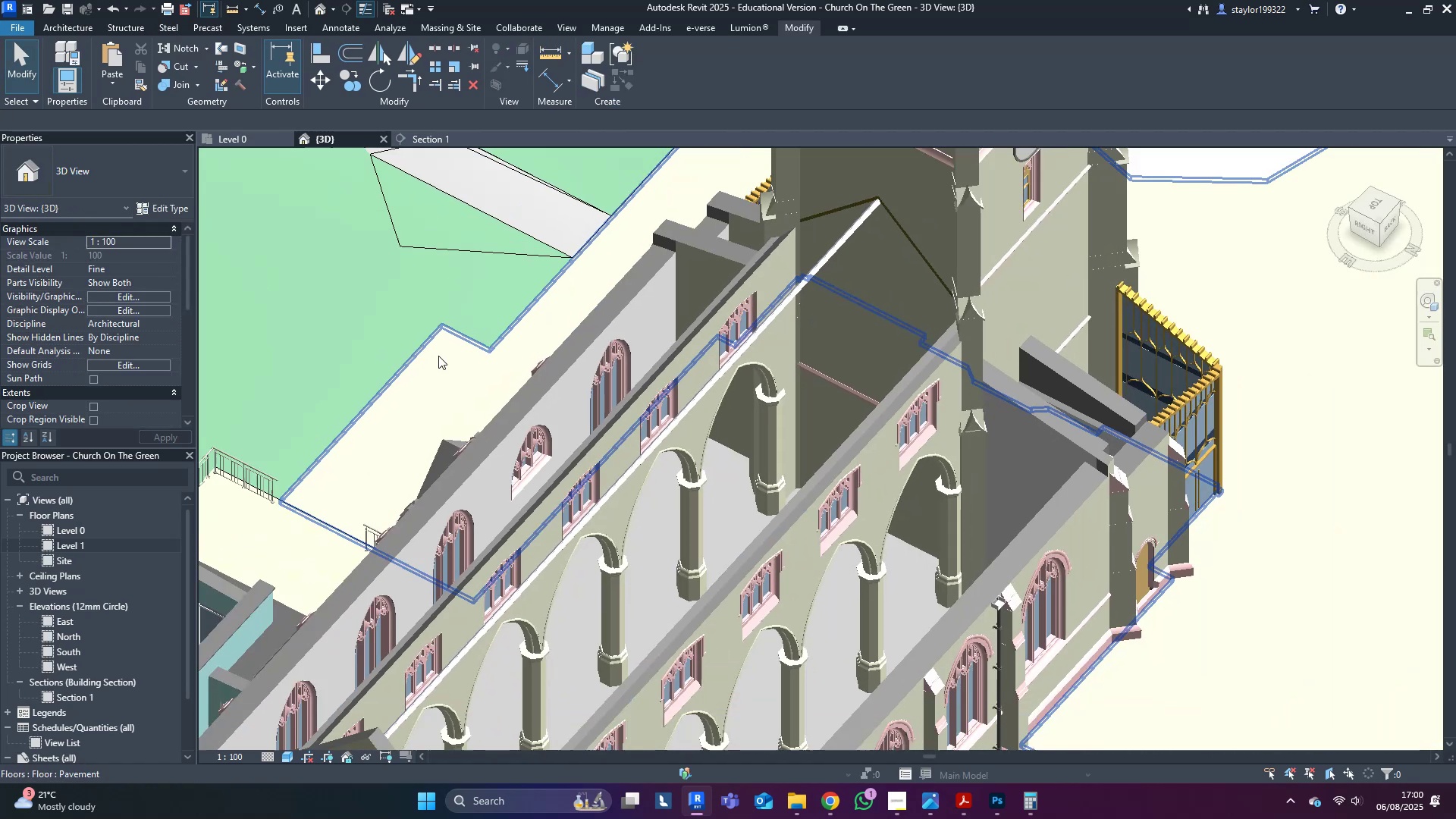 
hold_key(key=ShiftLeft, duration=1.5)
 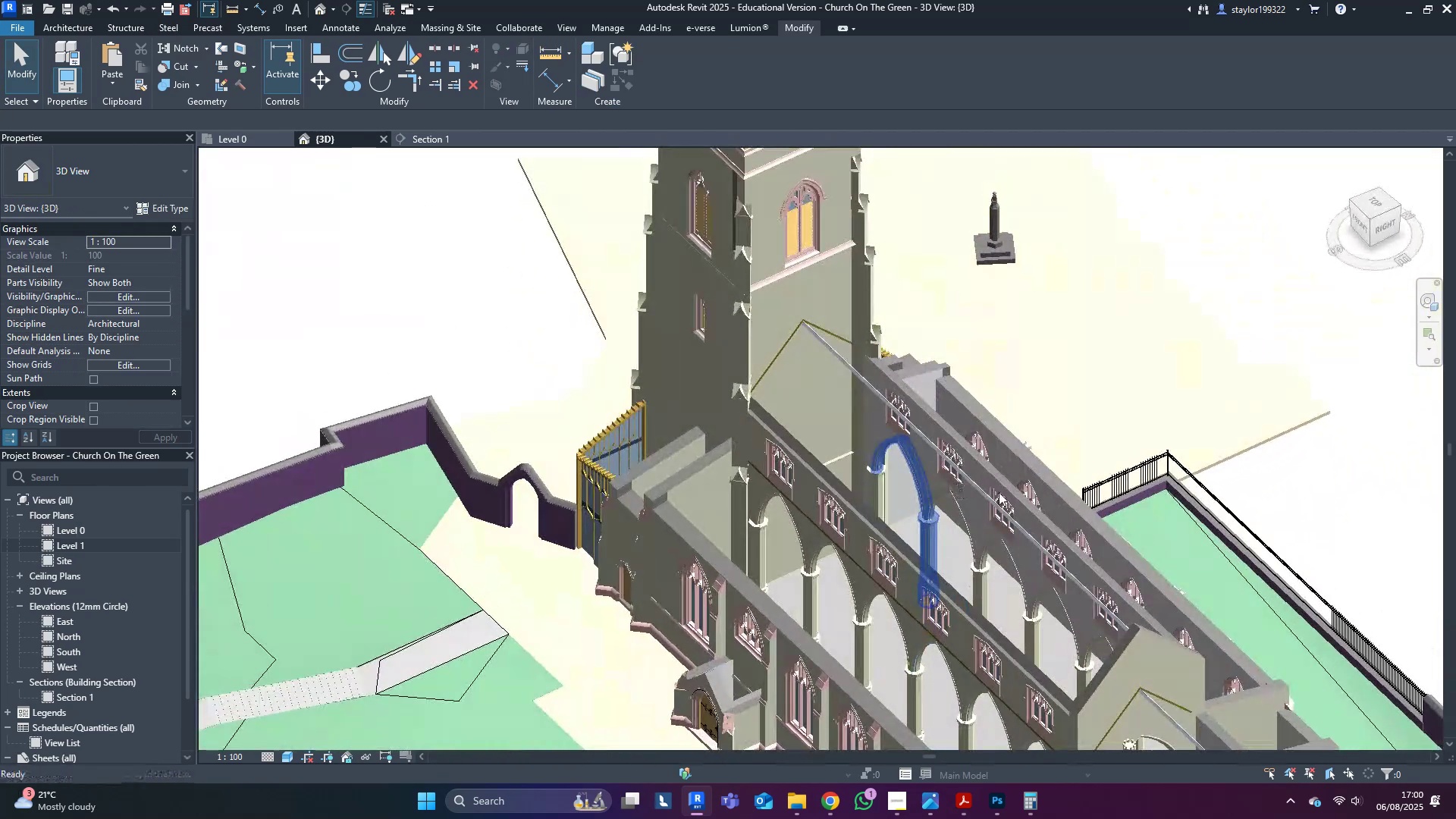 
hold_key(key=ShiftLeft, duration=0.45)
 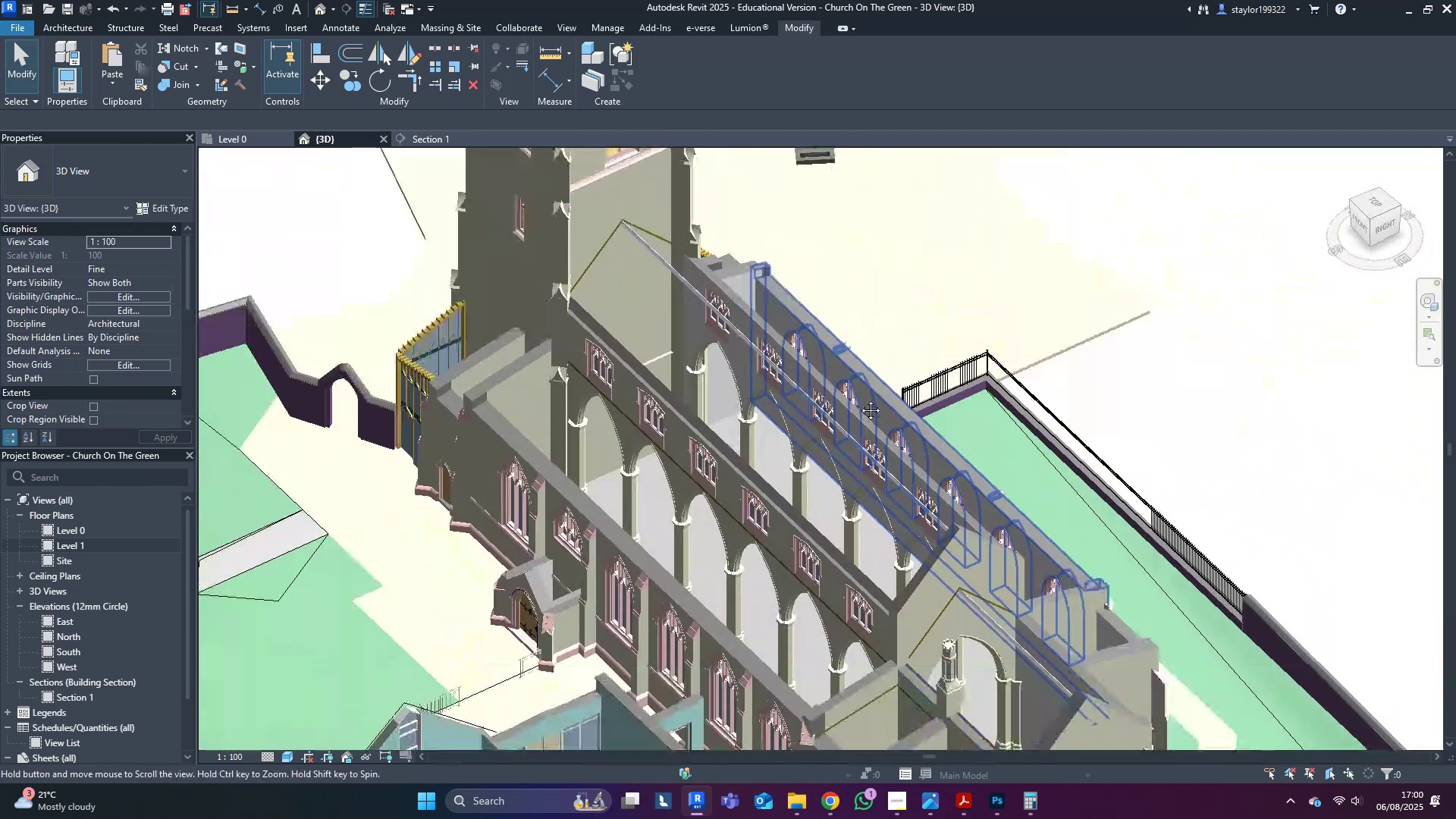 
hold_key(key=ShiftLeft, duration=0.4)
 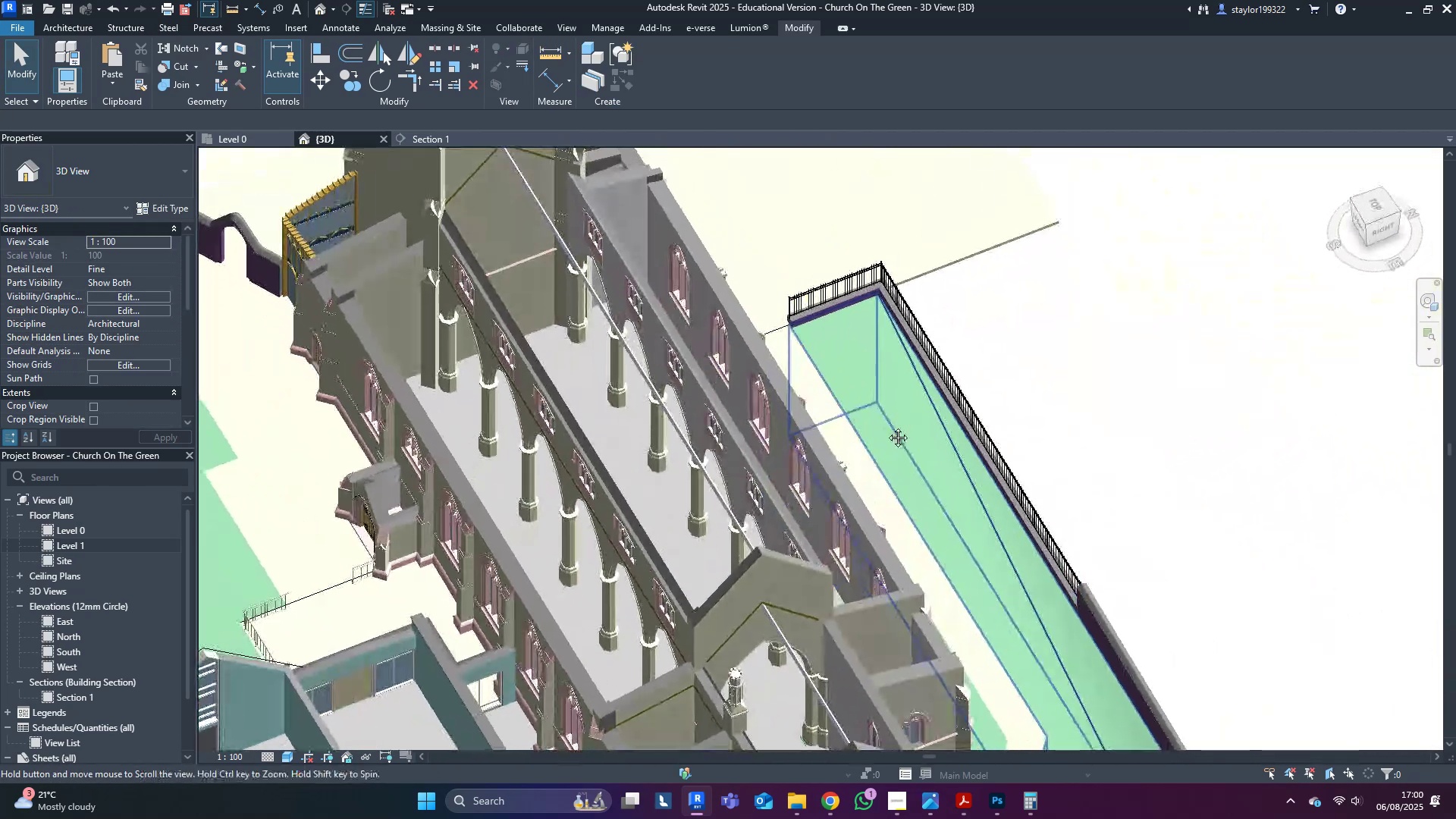 
key(Control+S)
 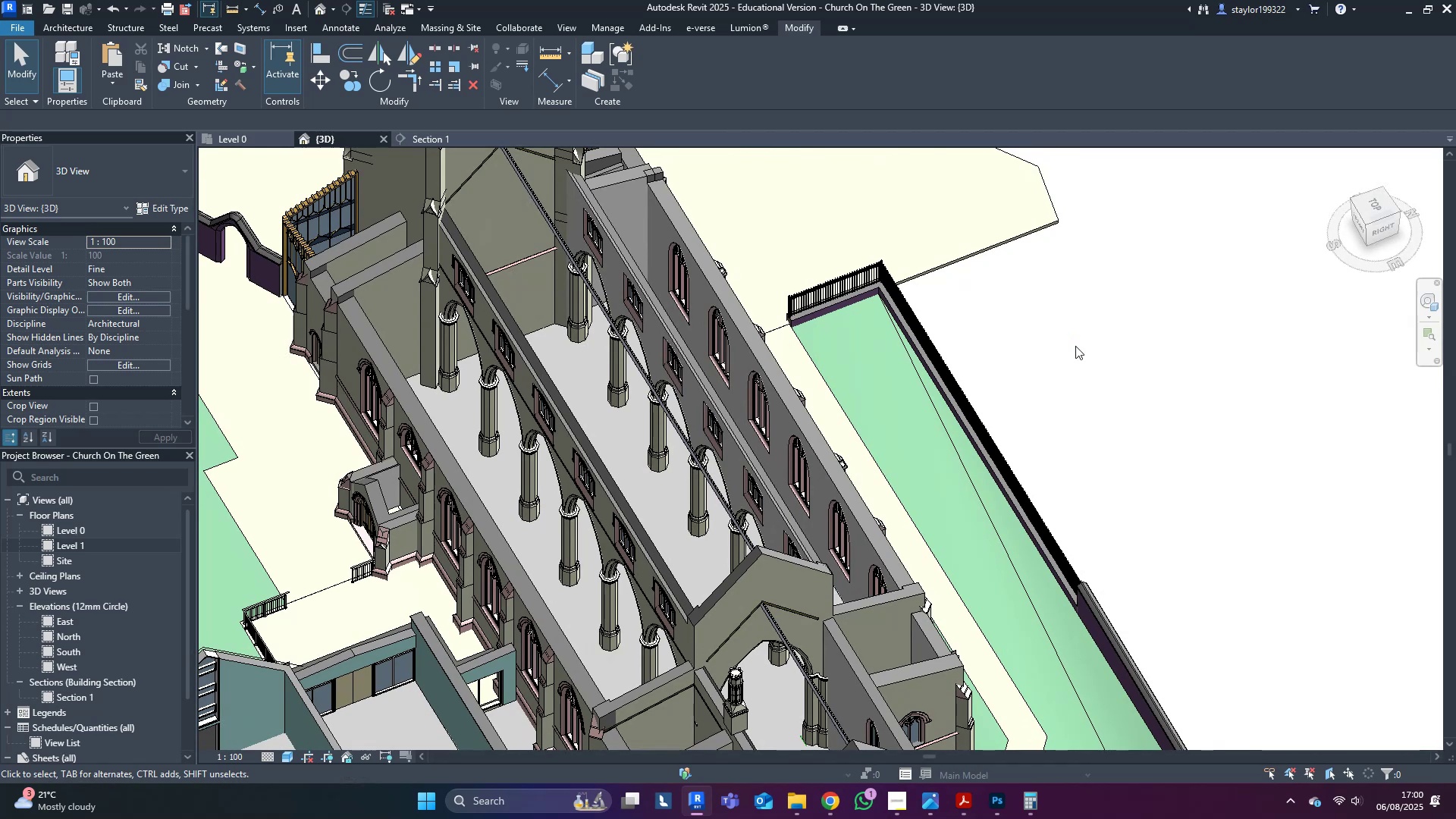 
wait(11.28)
 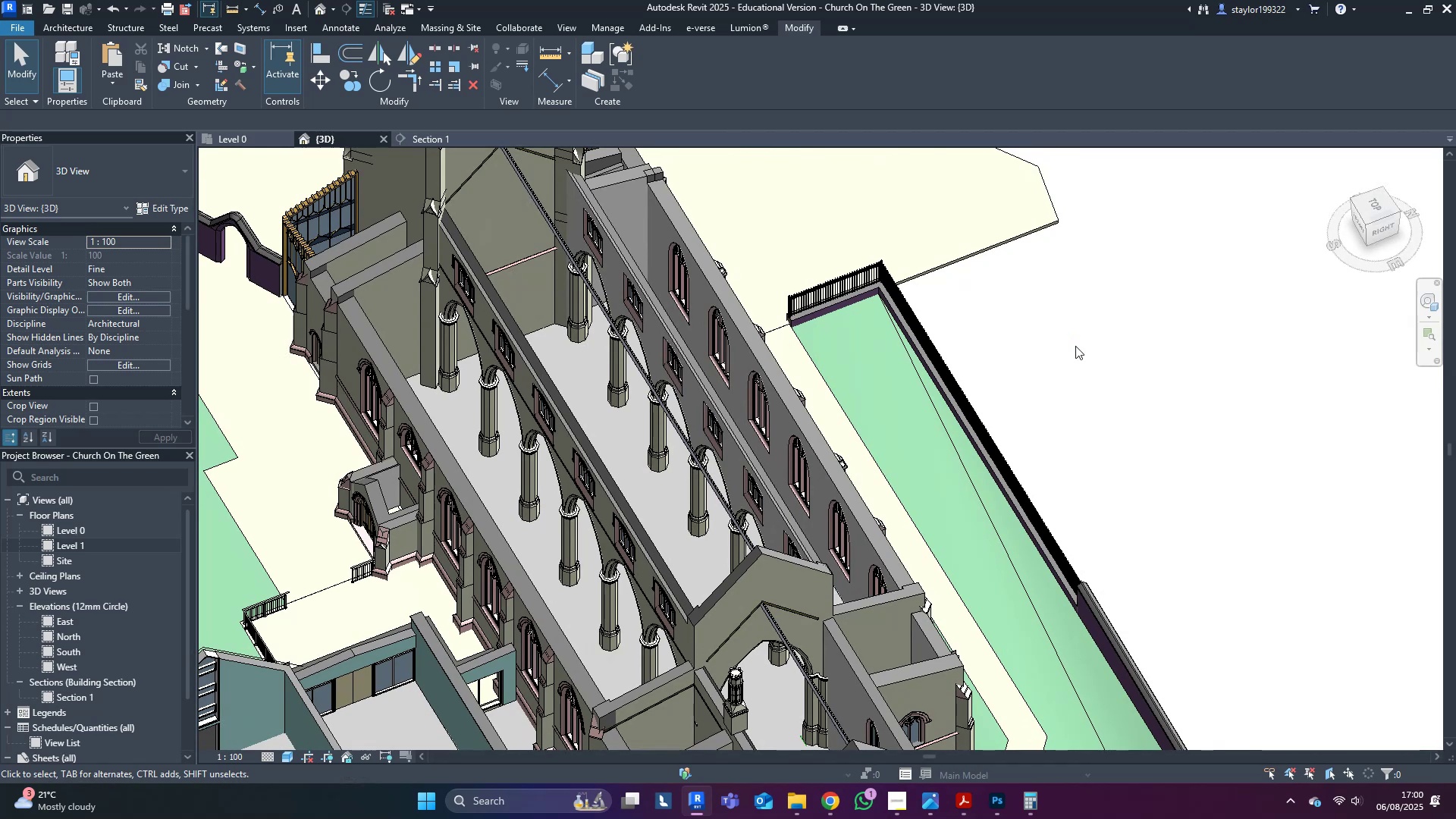 
left_click([500, 242])
 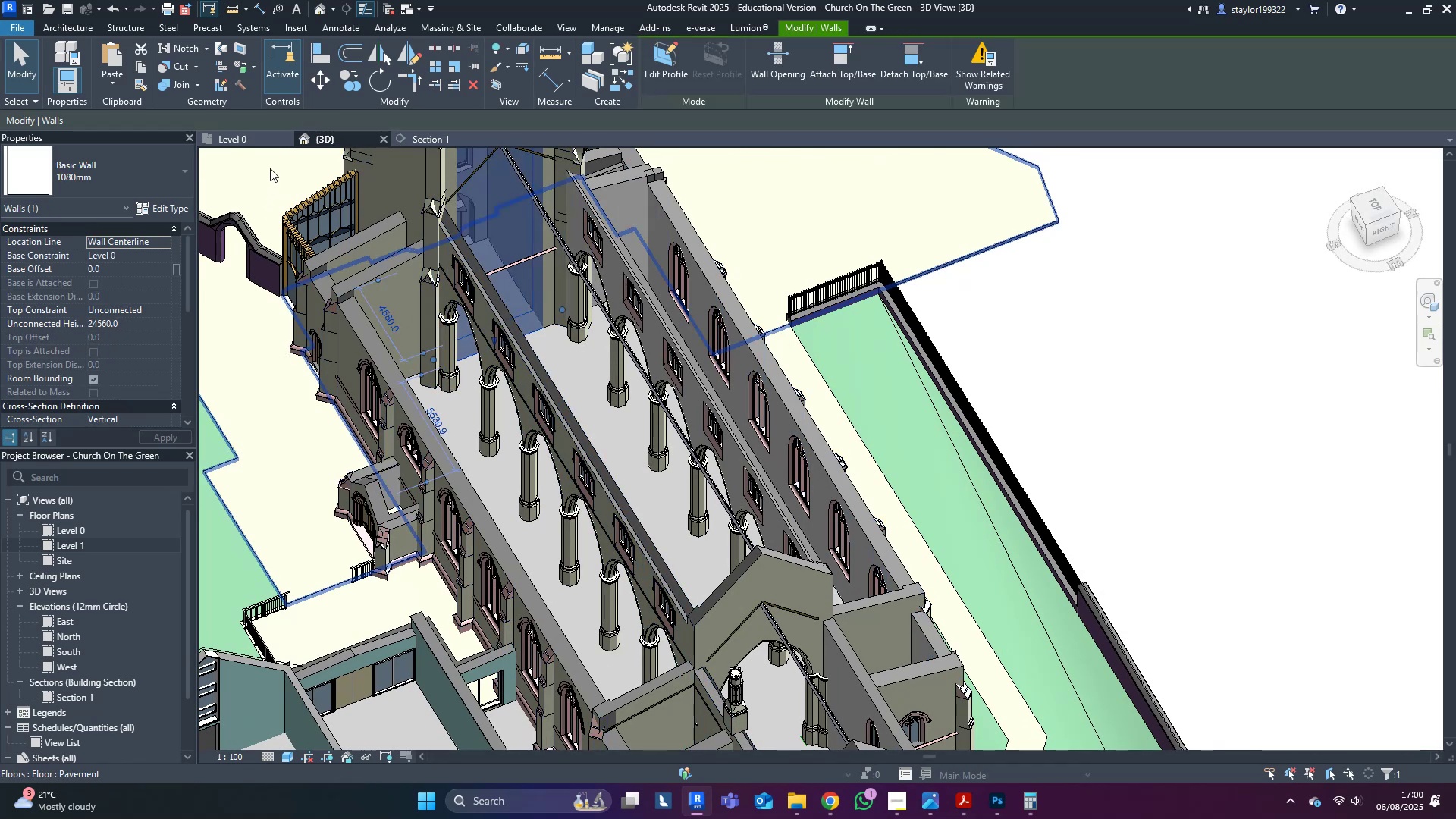 
left_click([265, 138])
 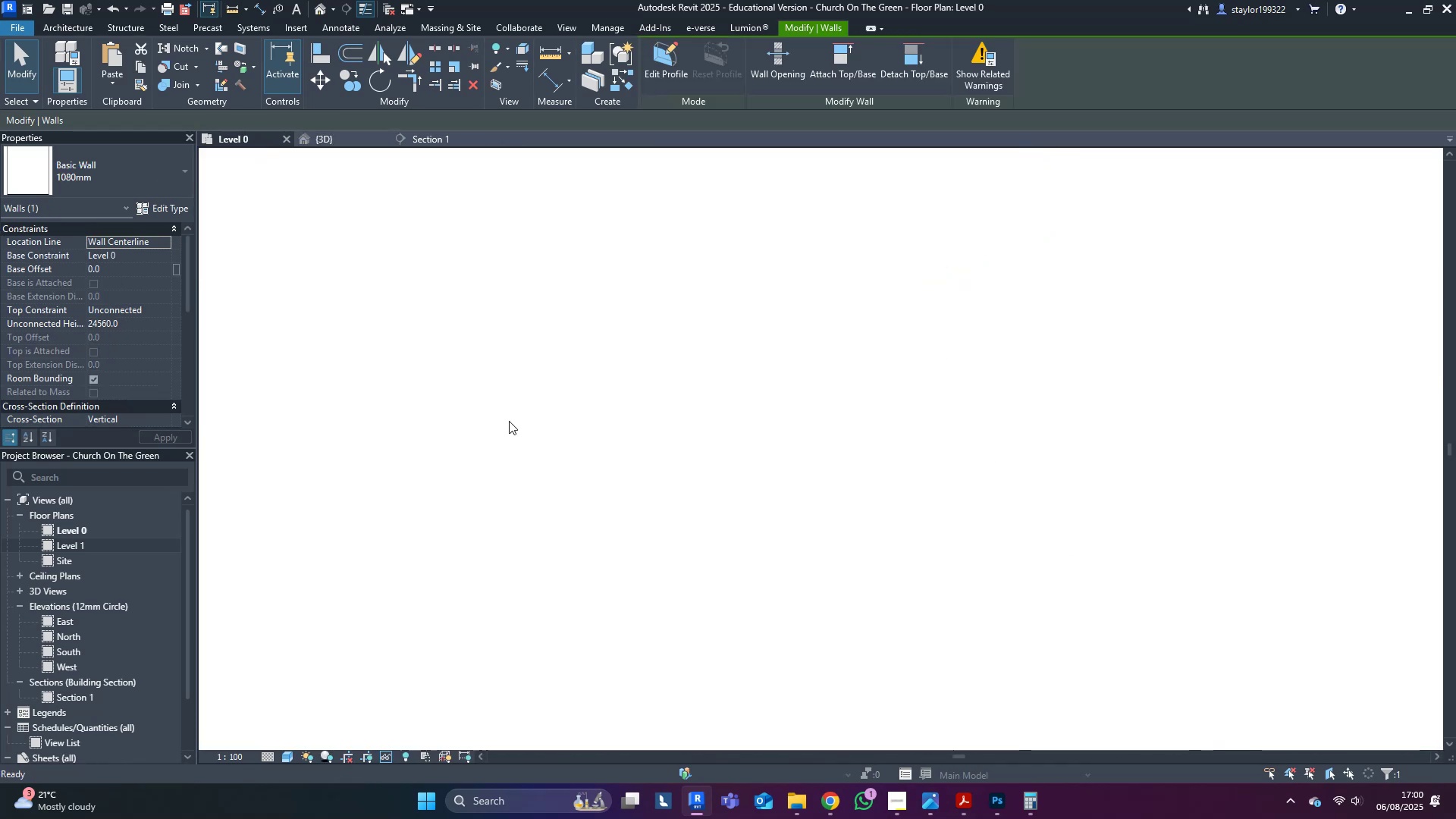 
key(Escape)
 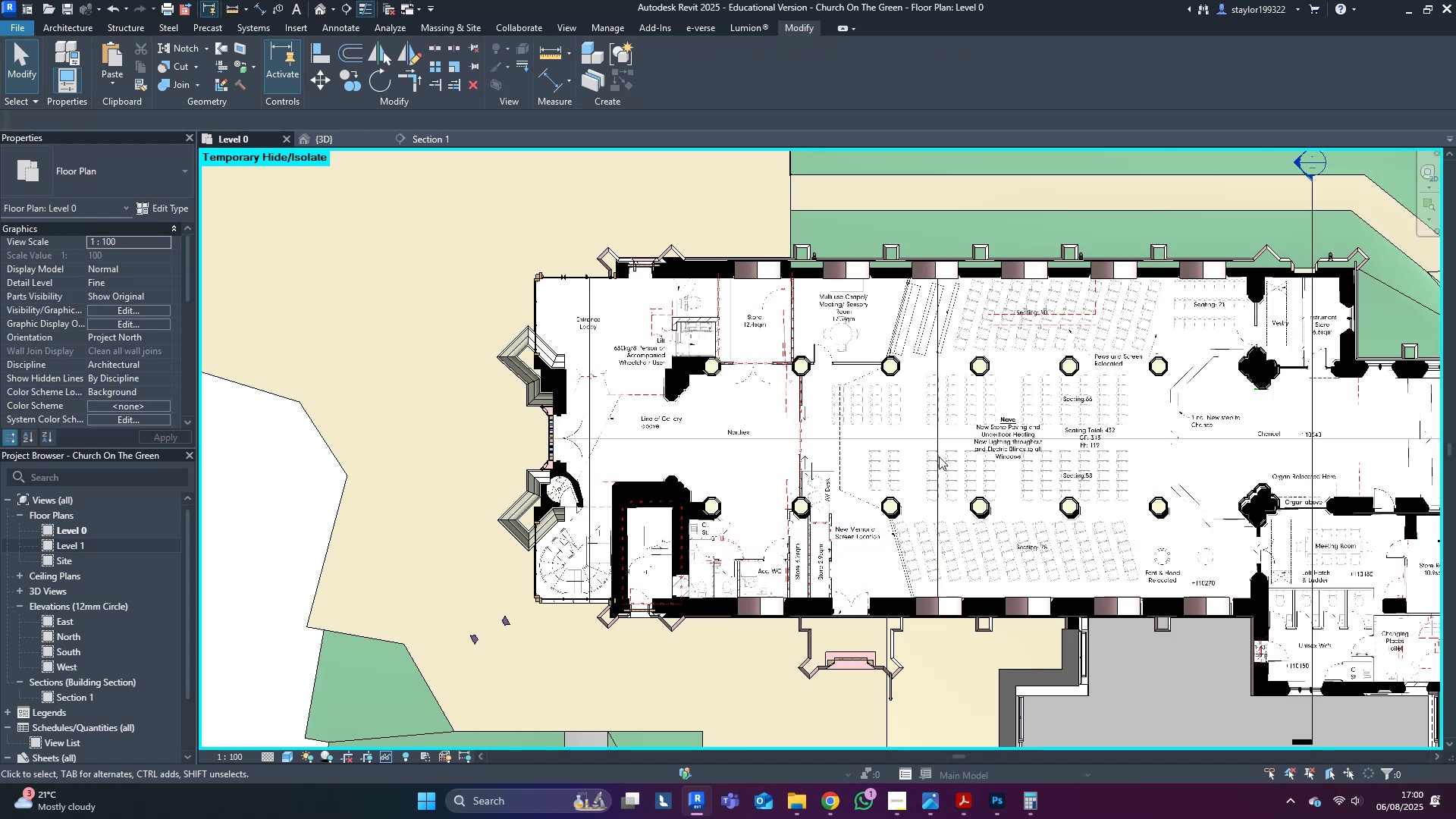 
scroll: coordinate [709, 403], scroll_direction: up, amount: 6.0
 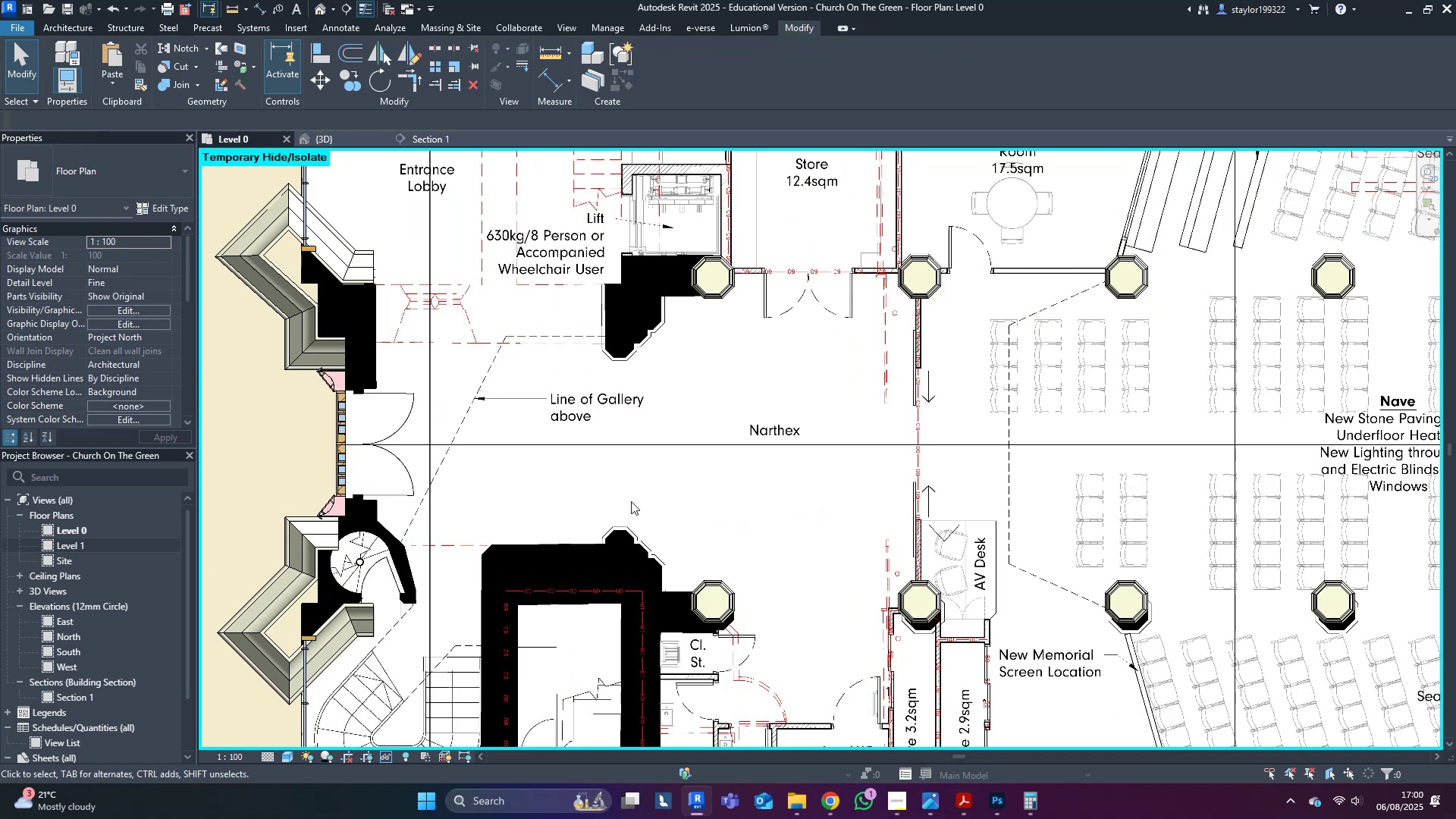 
scroll: coordinate [620, 534], scroll_direction: down, amount: 5.0
 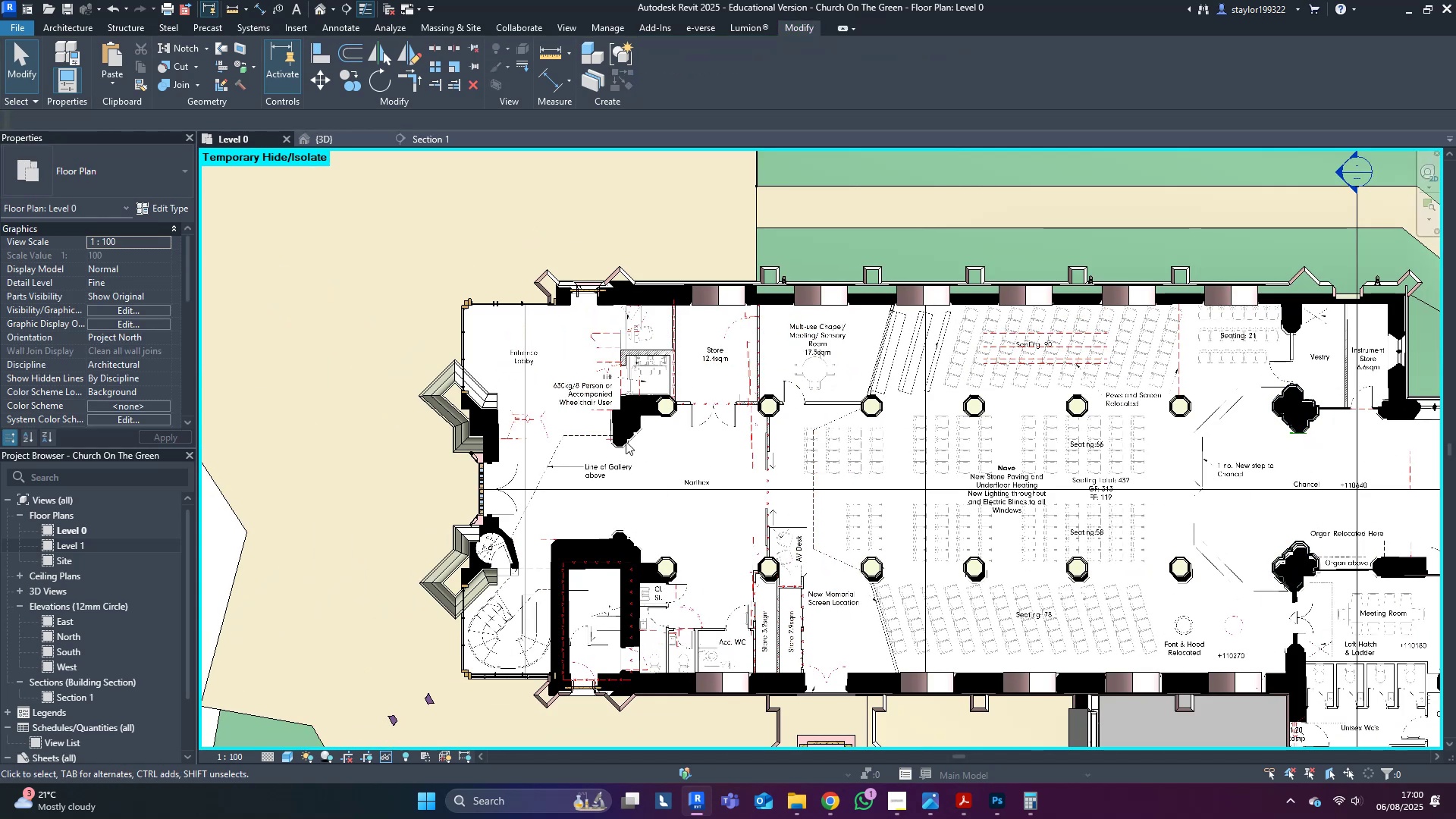 
type(sdwf)
 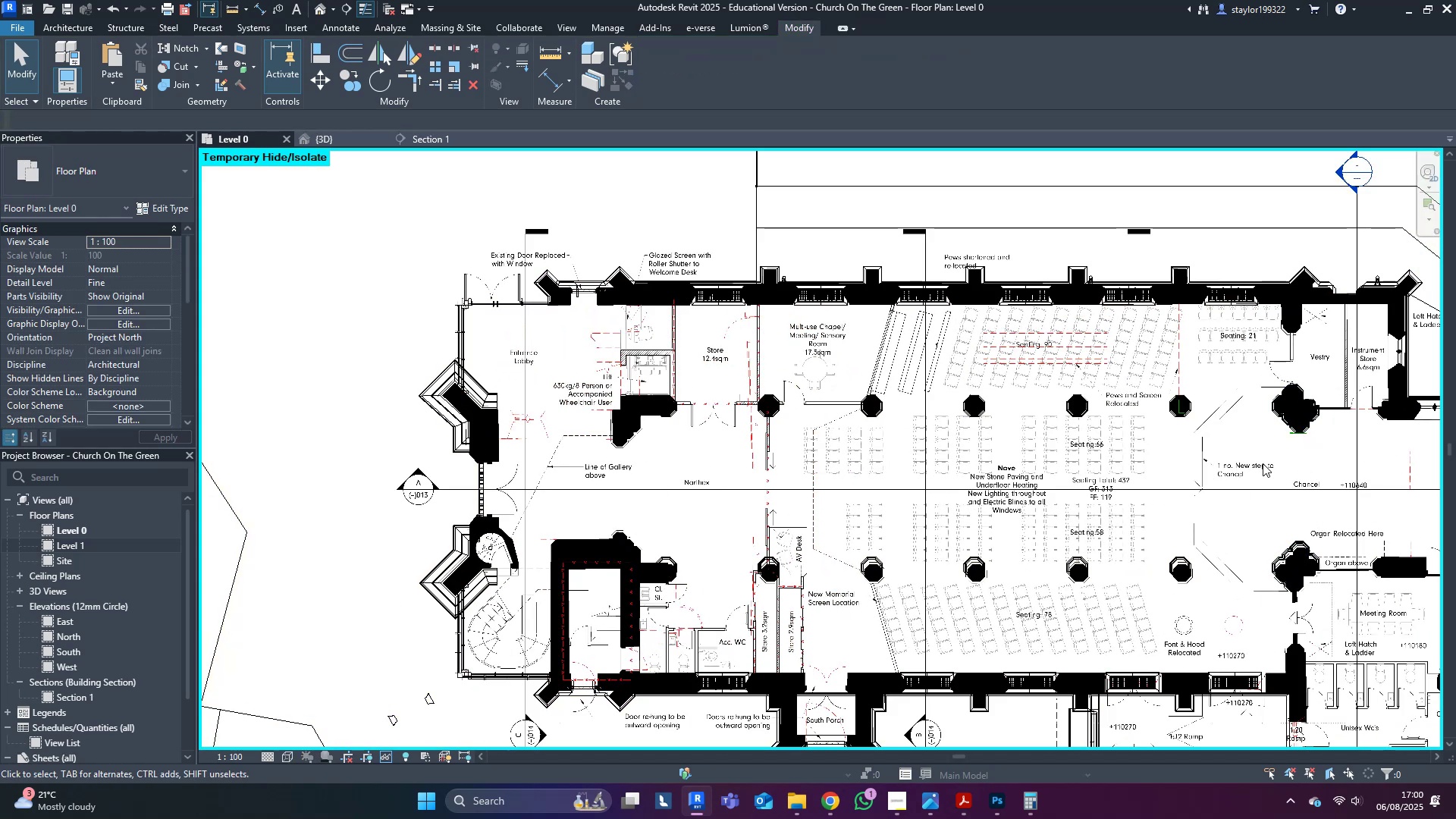 
middle_click([1263, 463])
 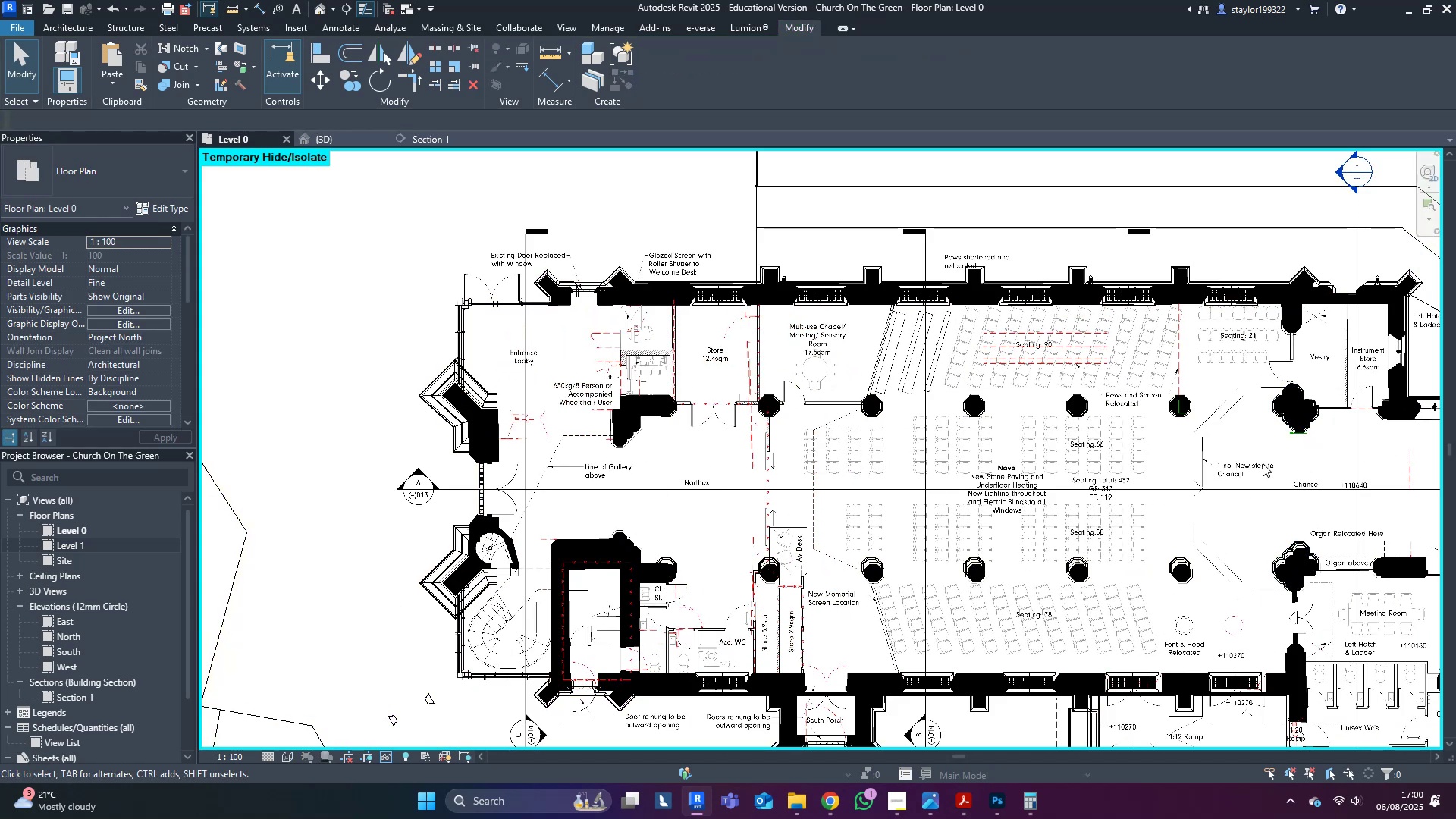 
type(sd)
 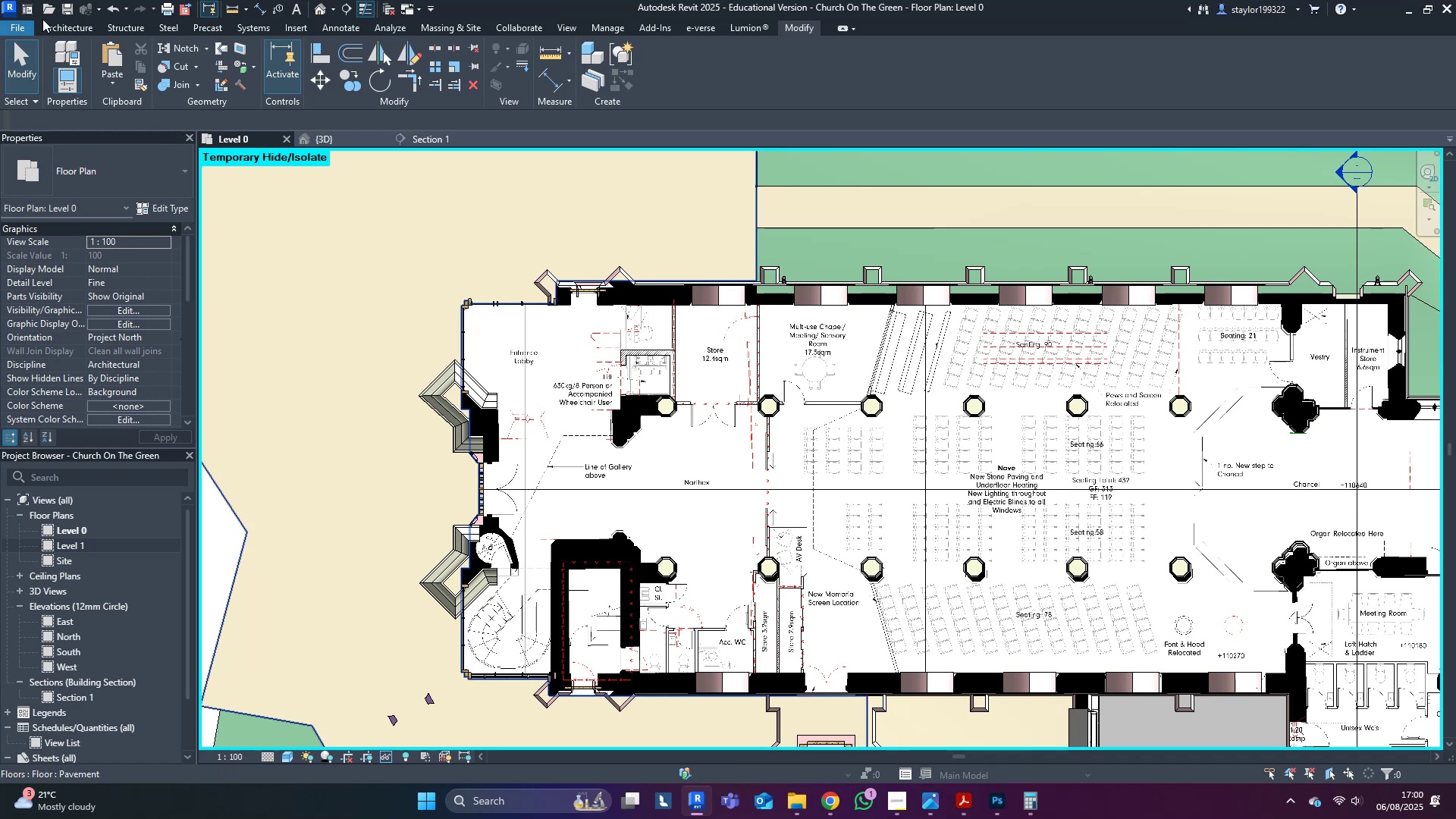 
left_click([49, 25])
 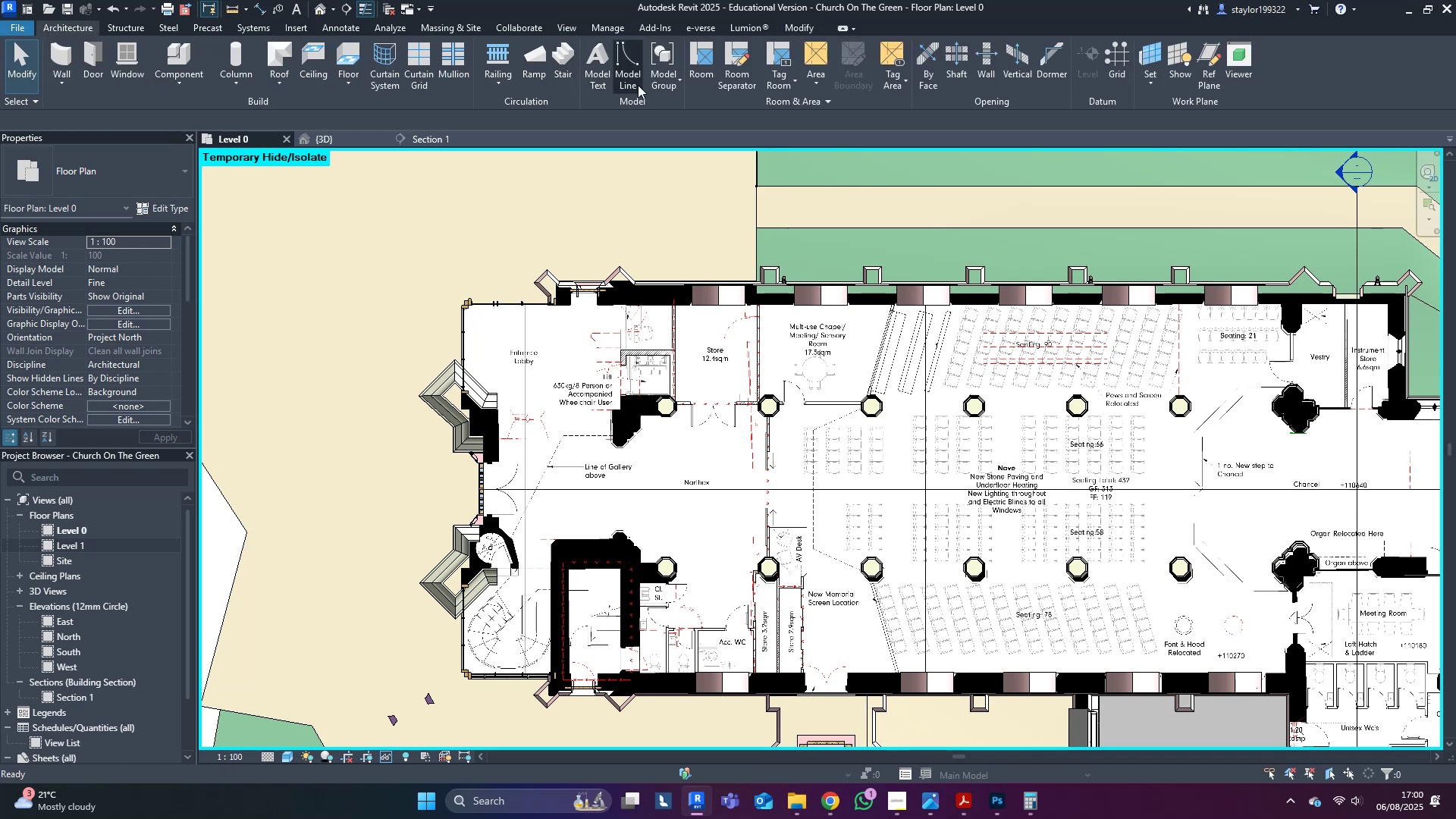 
scroll: coordinate [705, 397], scroll_direction: up, amount: 15.0
 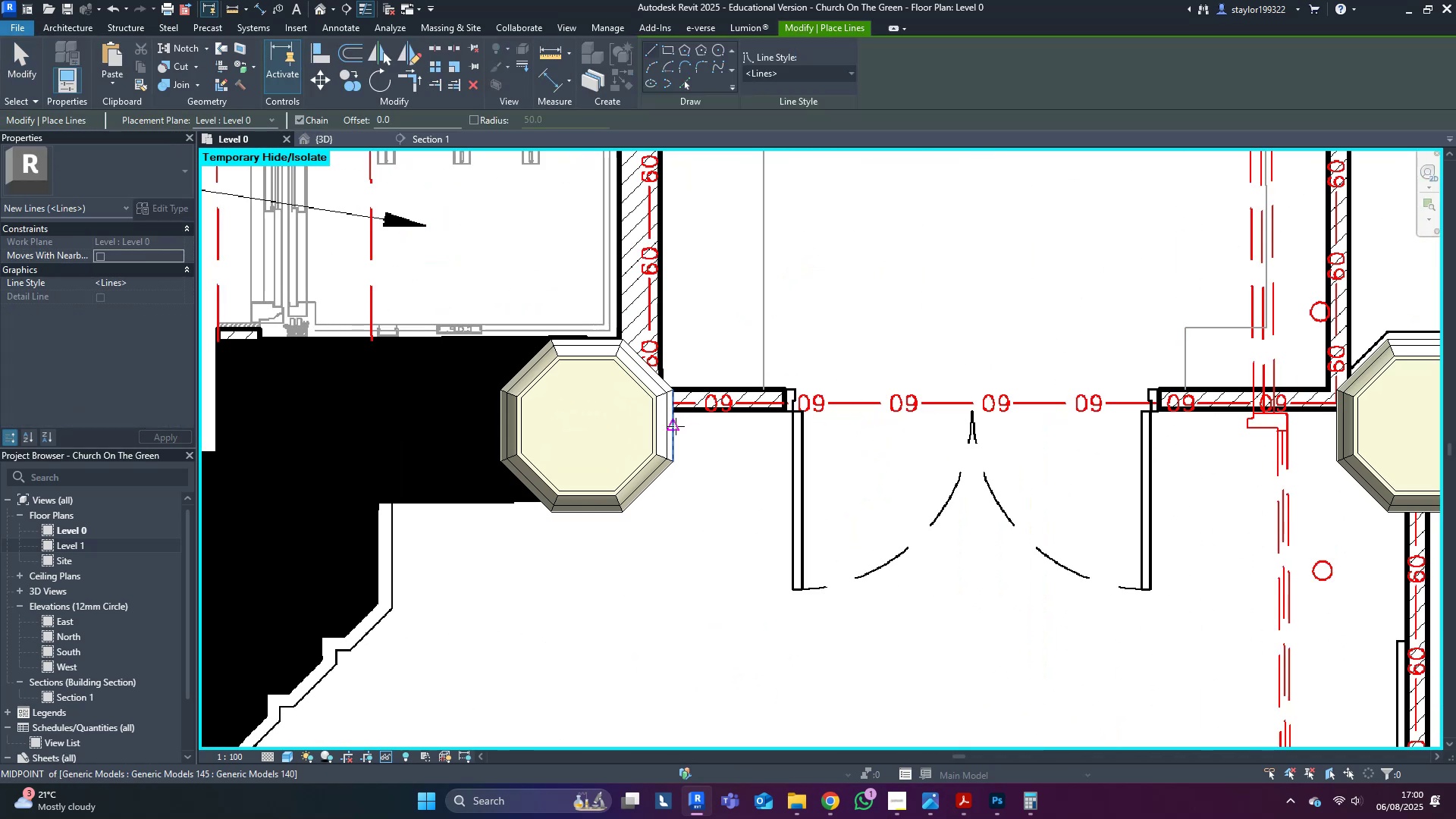 
left_click([676, 426])
 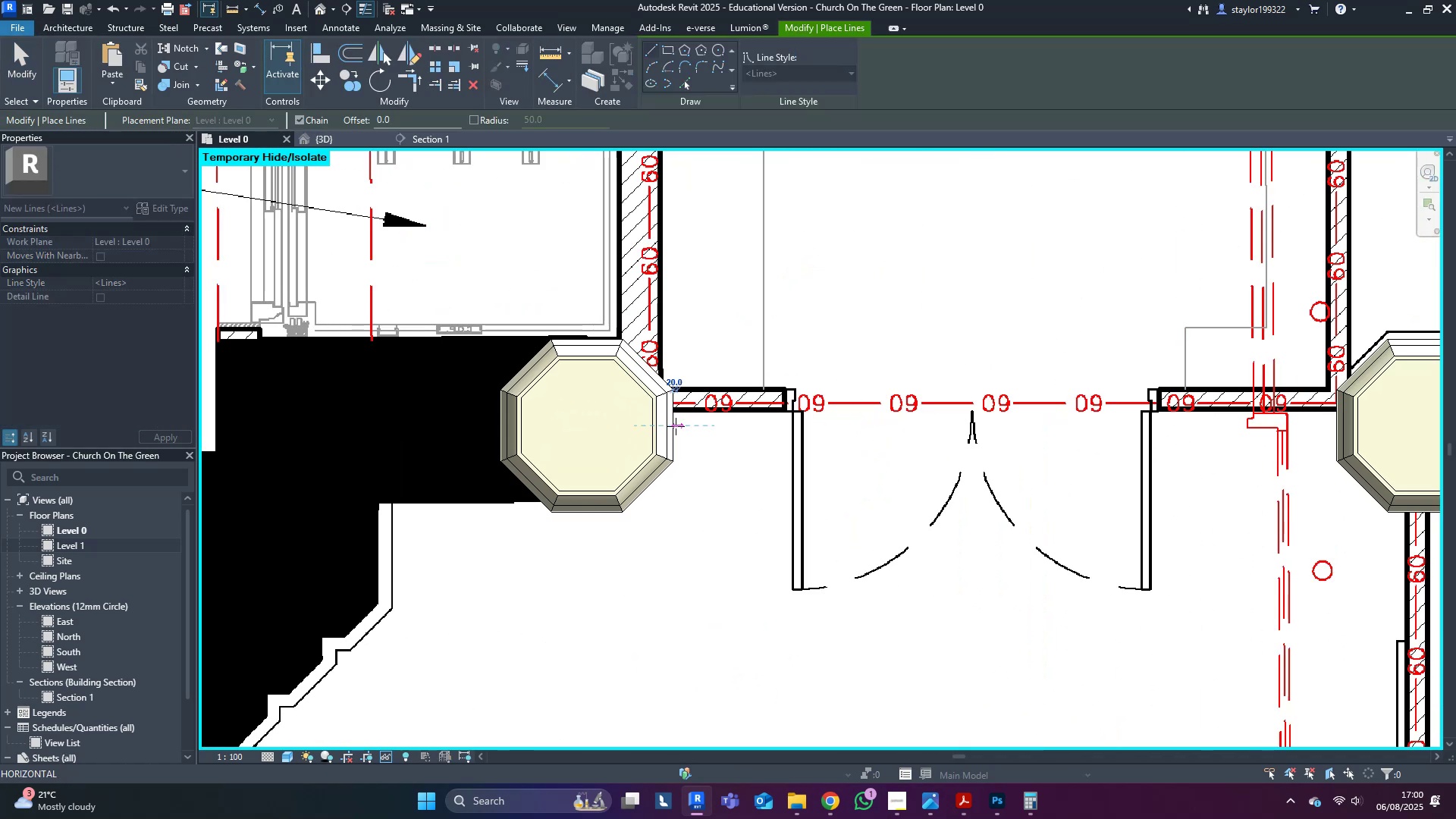 
scroll: coordinate [674, 425], scroll_direction: down, amount: 14.0
 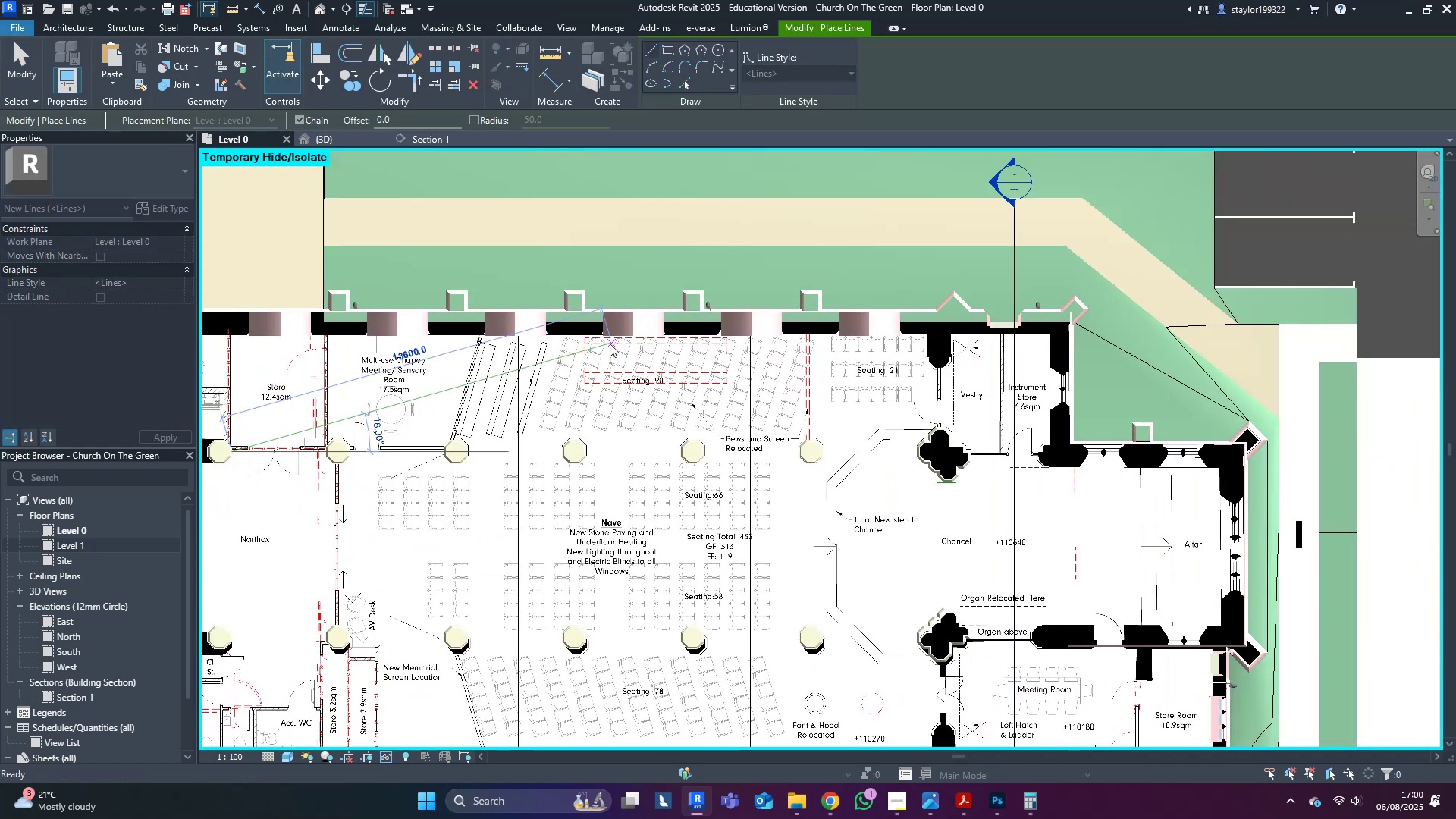 
scroll: coordinate [652, 504], scroll_direction: up, amount: 9.0
 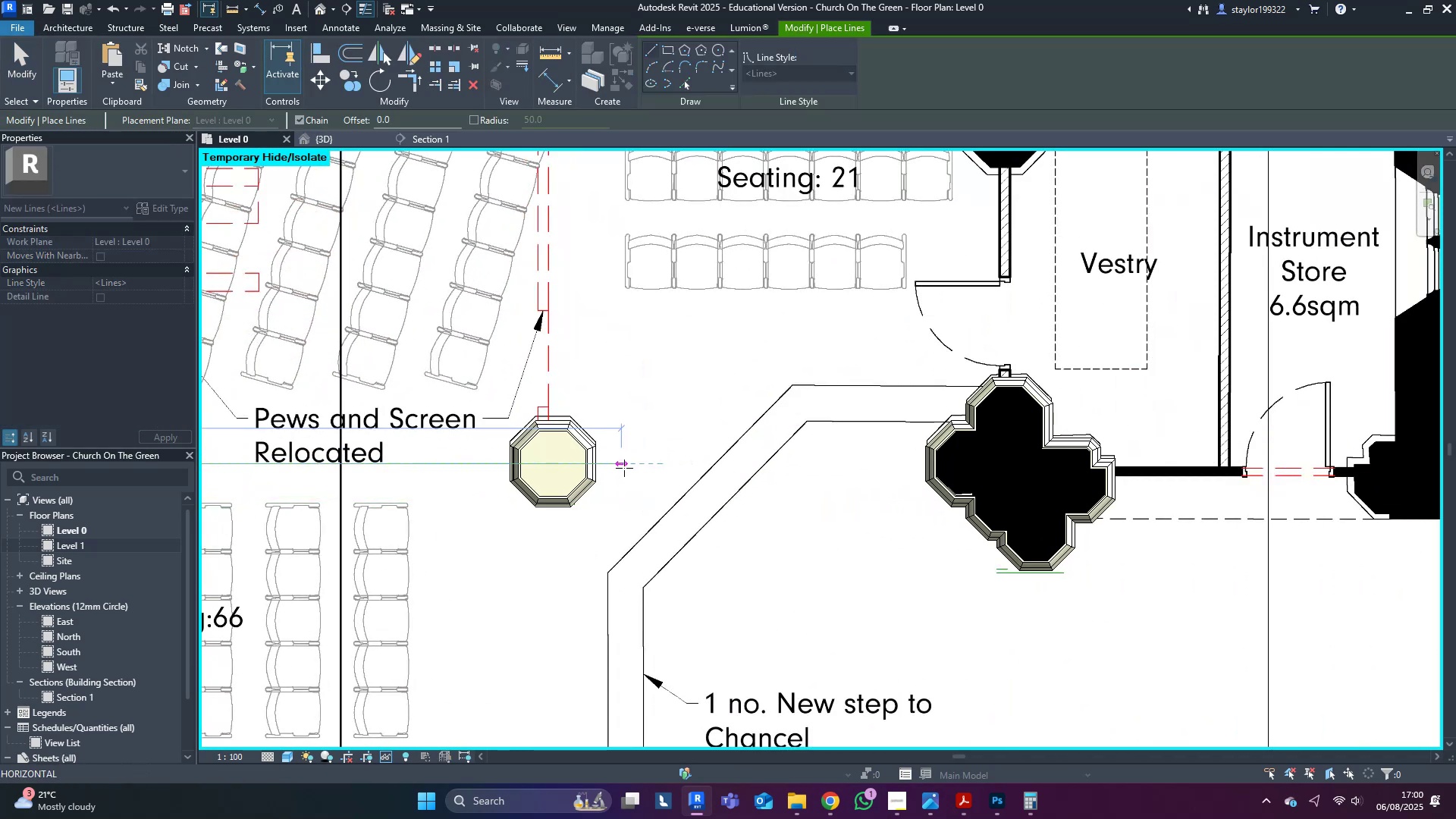 
scroll: coordinate [1216, 453], scroll_direction: down, amount: 7.0
 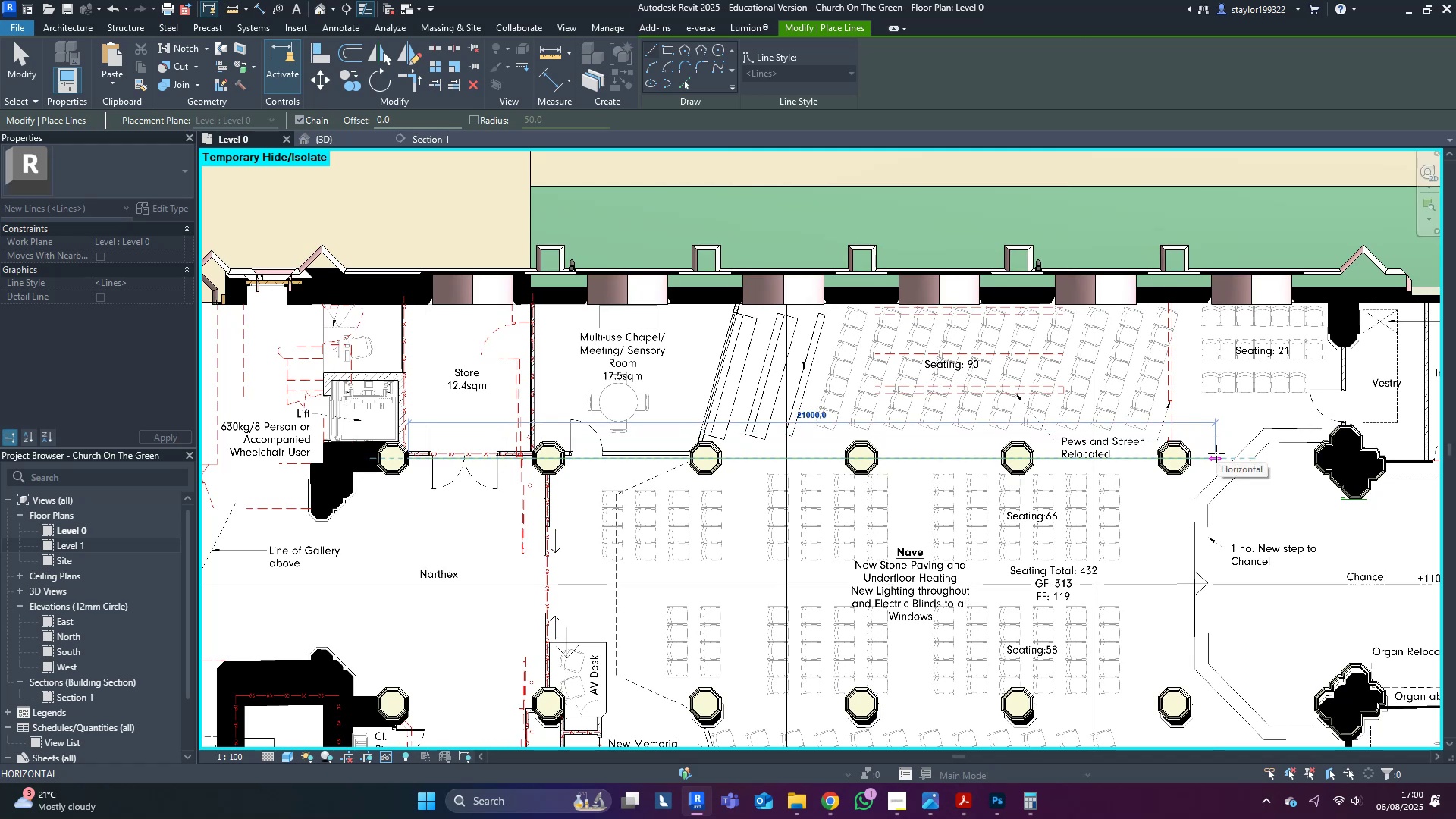 
scroll: coordinate [1109, 465], scroll_direction: up, amount: 11.0
 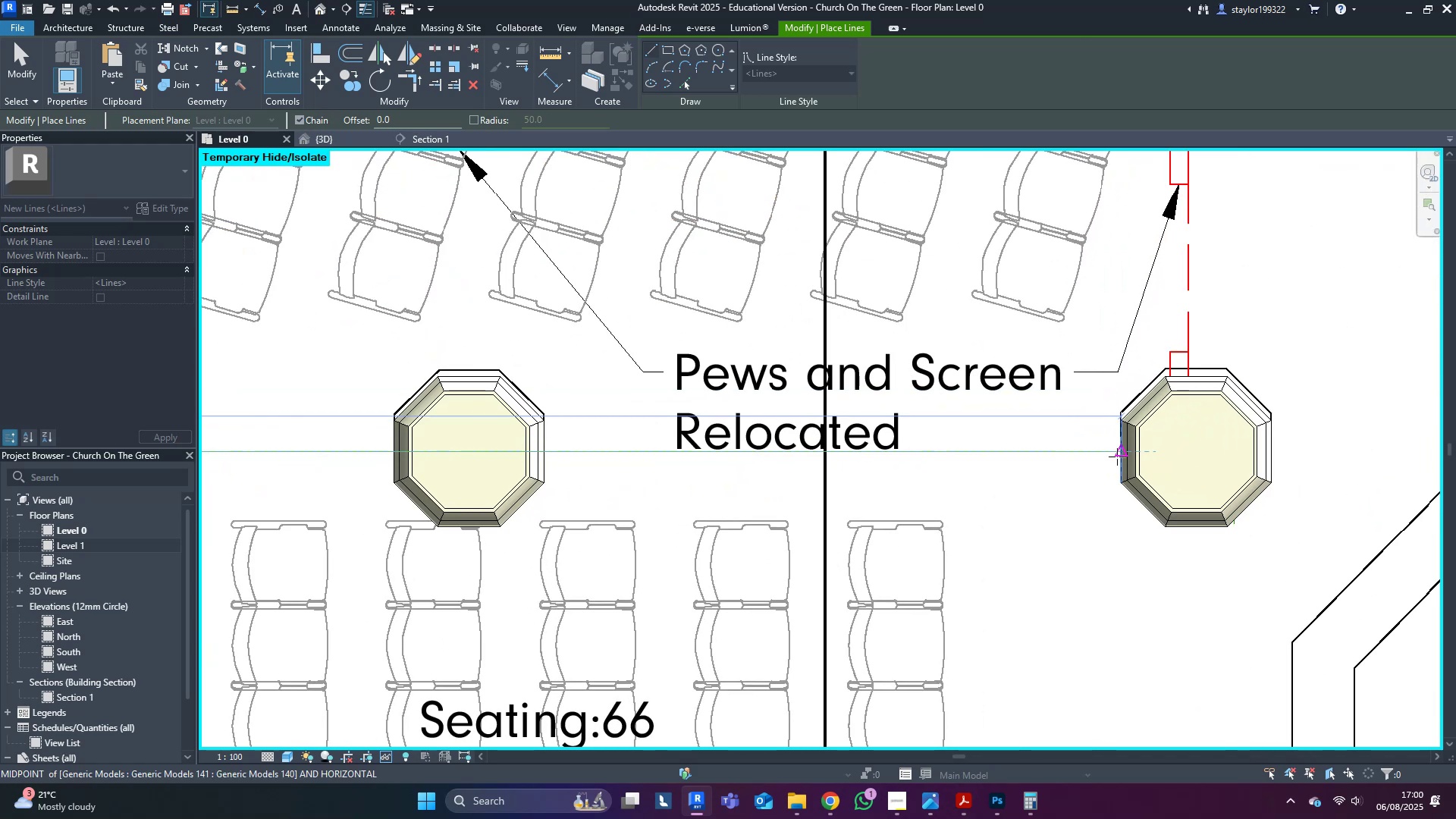 
left_click([1117, 457])
 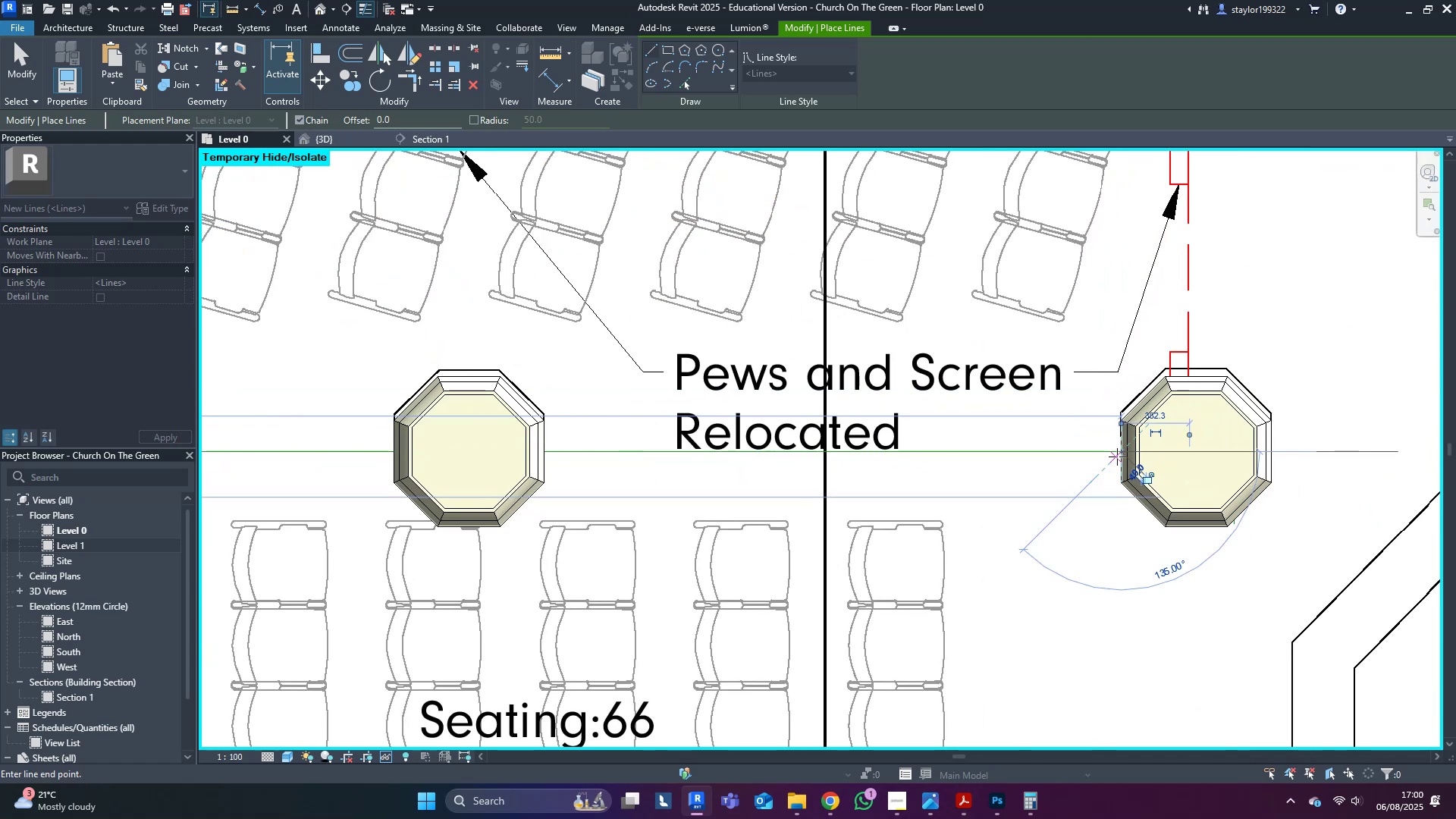 
key(Escape)
key(Escape)
key(Escape)
type(md)
 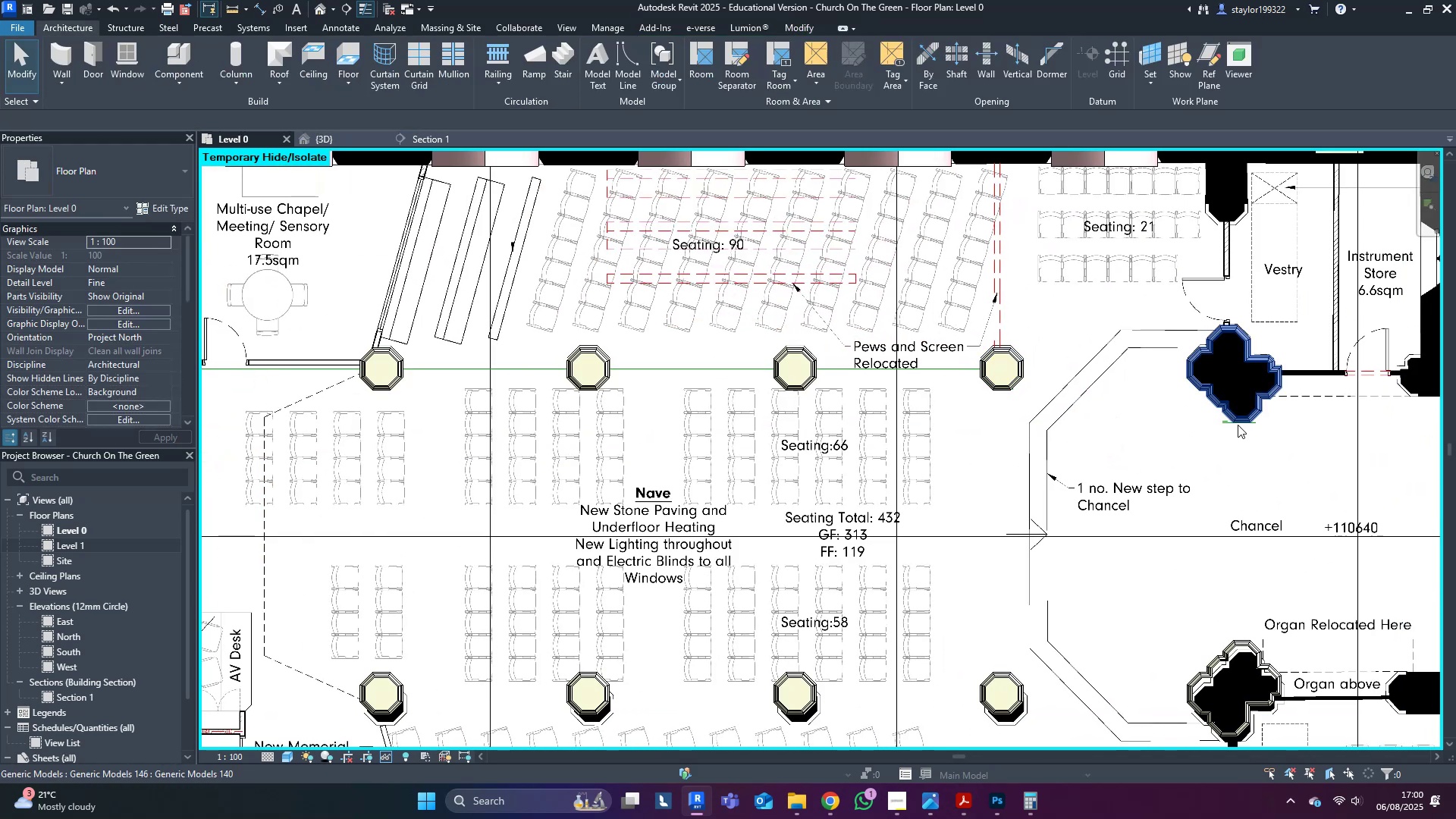 
scroll: coordinate [1110, 465], scroll_direction: down, amount: 9.0
 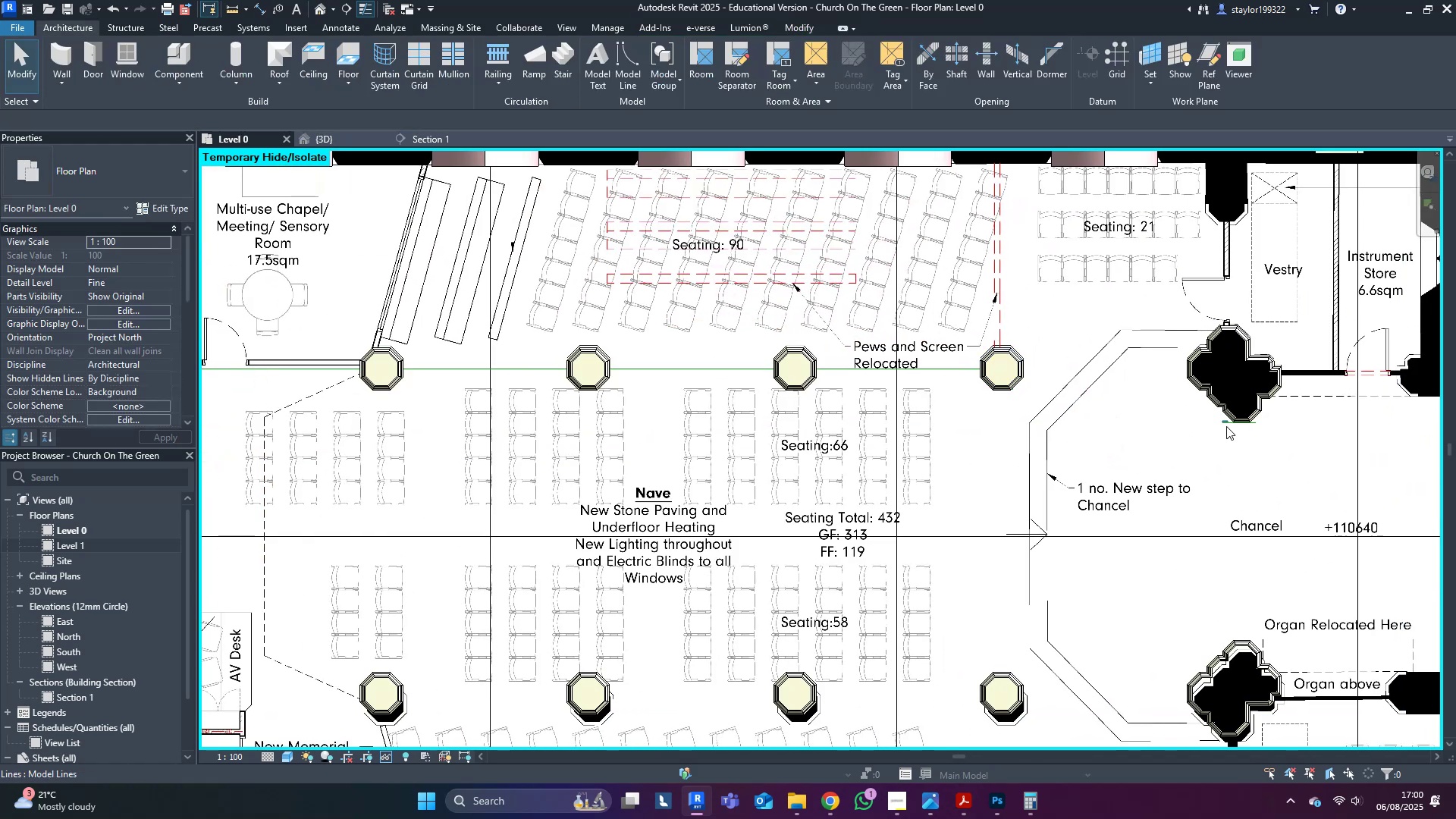 
left_click([1238, 425])
 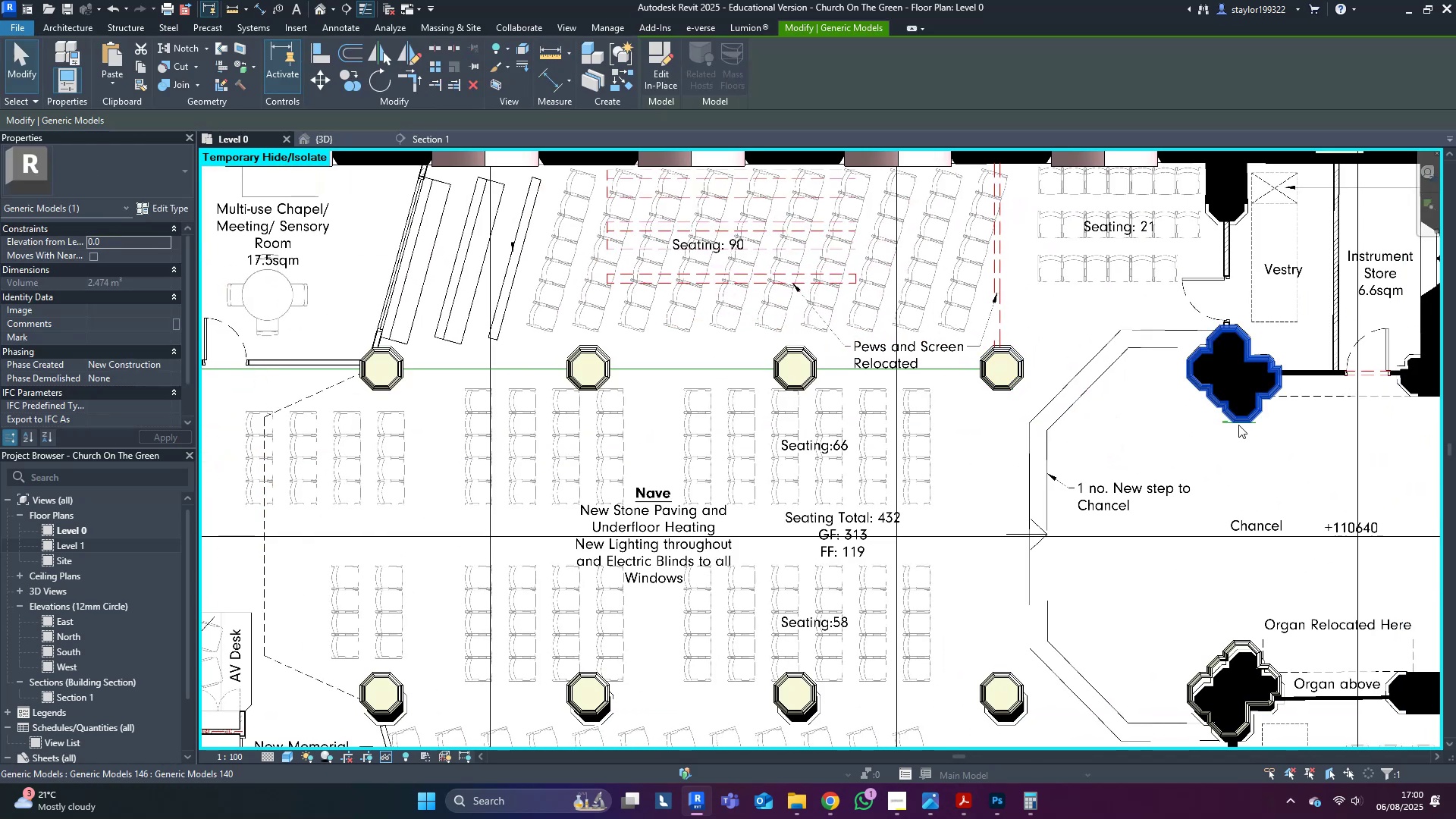 
hold_key(key=ControlLeft, duration=0.98)
left_click([1235, 648])
 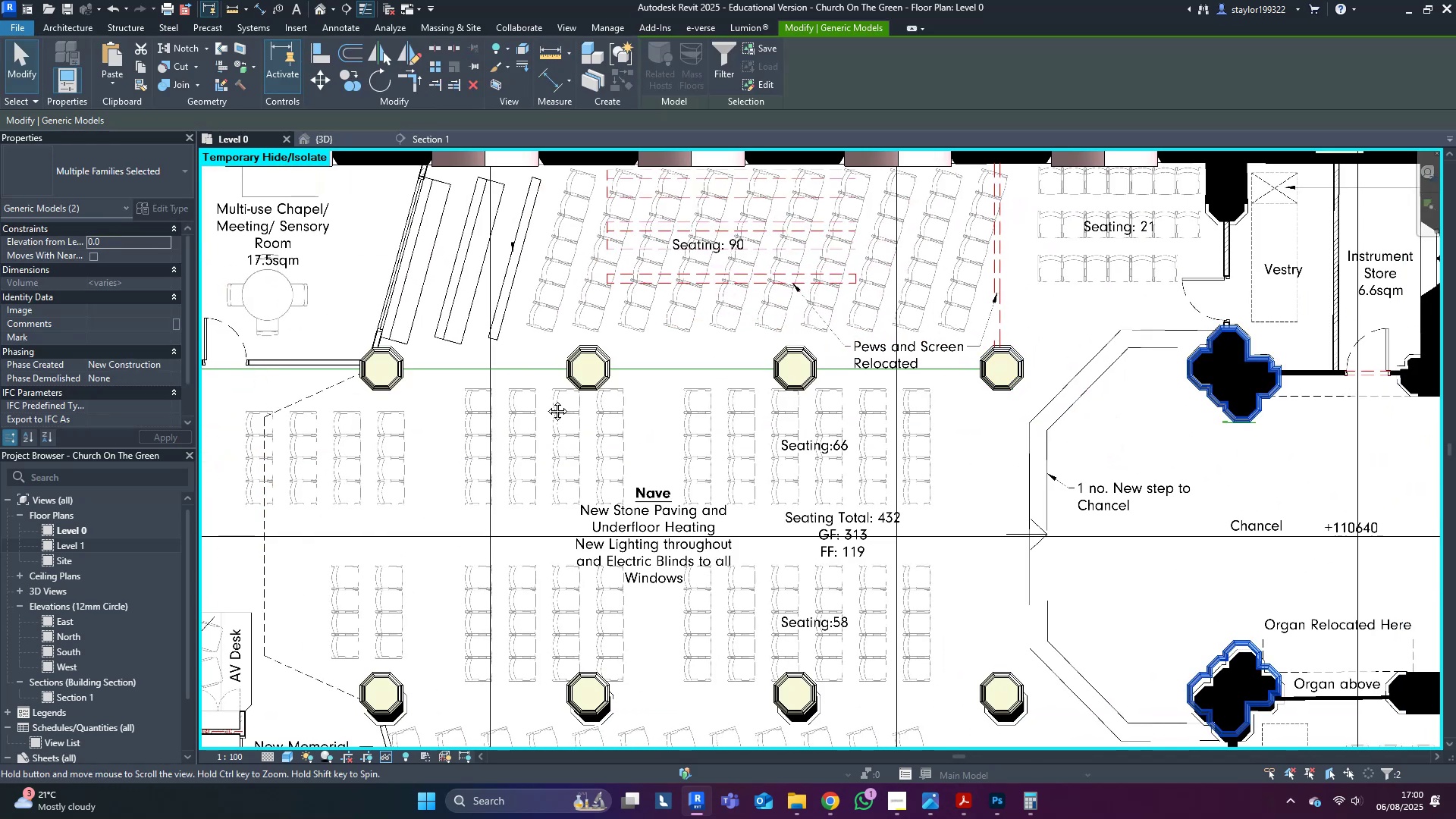 
scroll: coordinate [801, 373], scroll_direction: down, amount: 5.0
 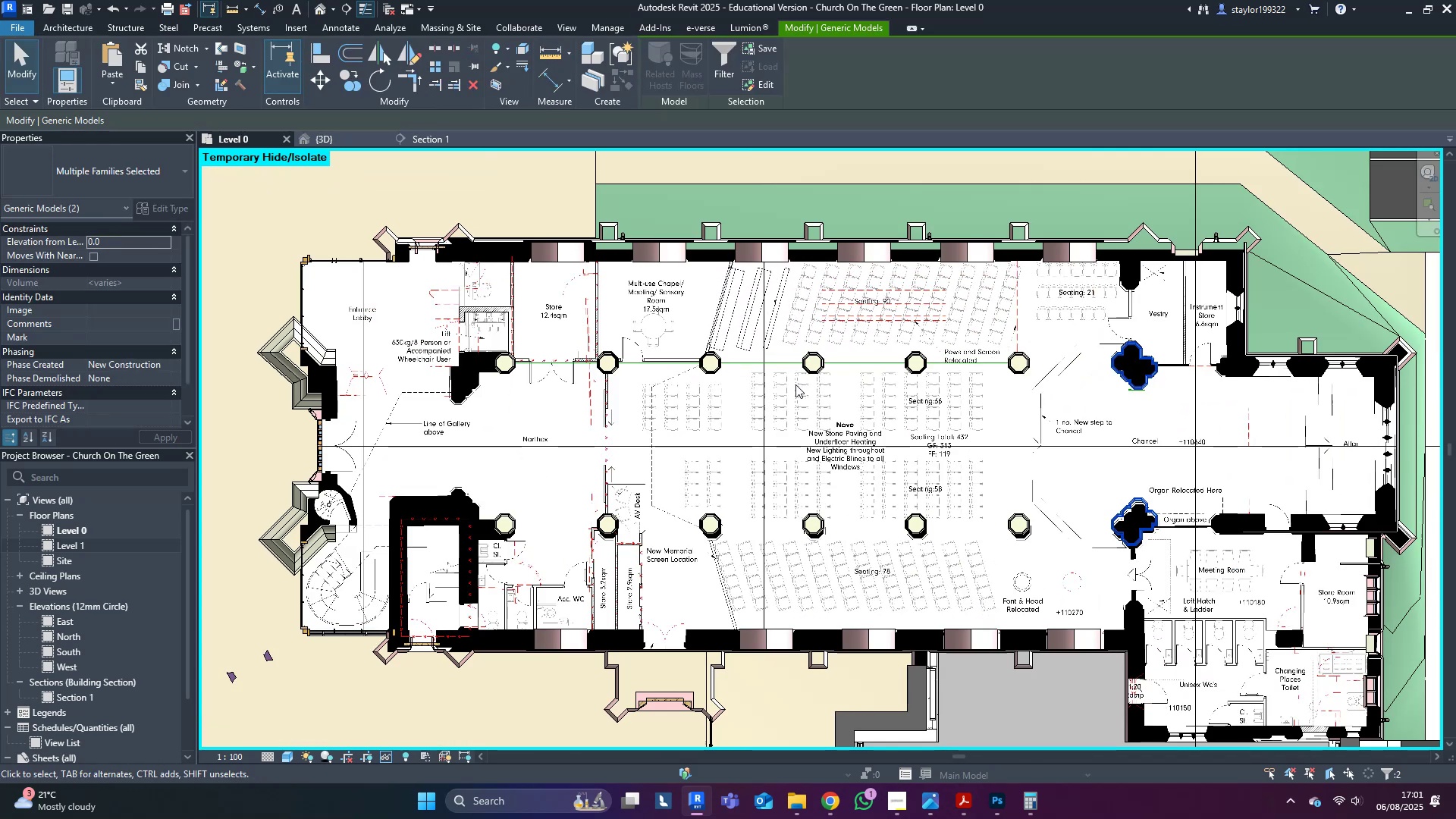 
key(Escape)
type(hi)
key(Escape)
 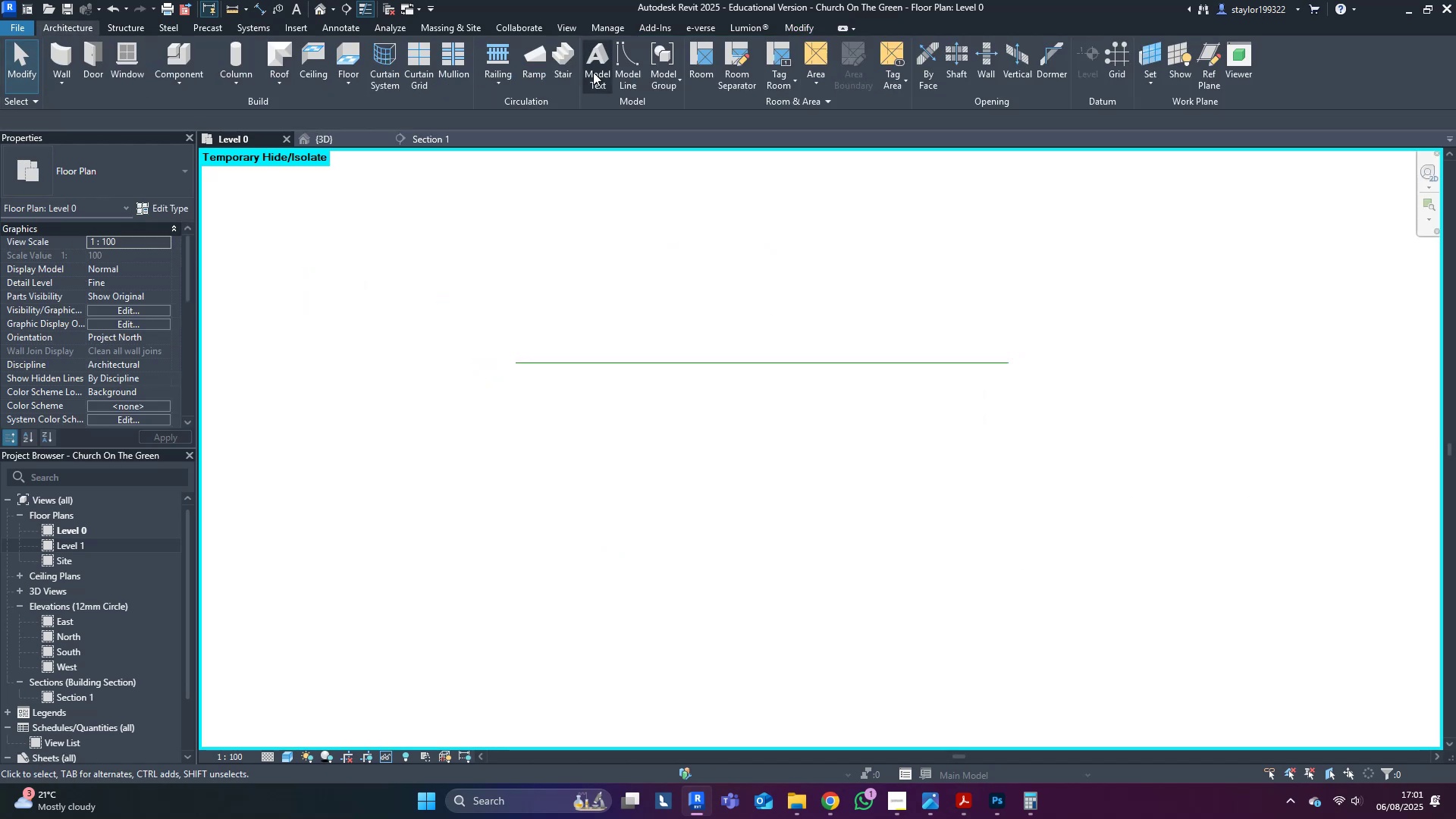 
left_click([621, 51])
 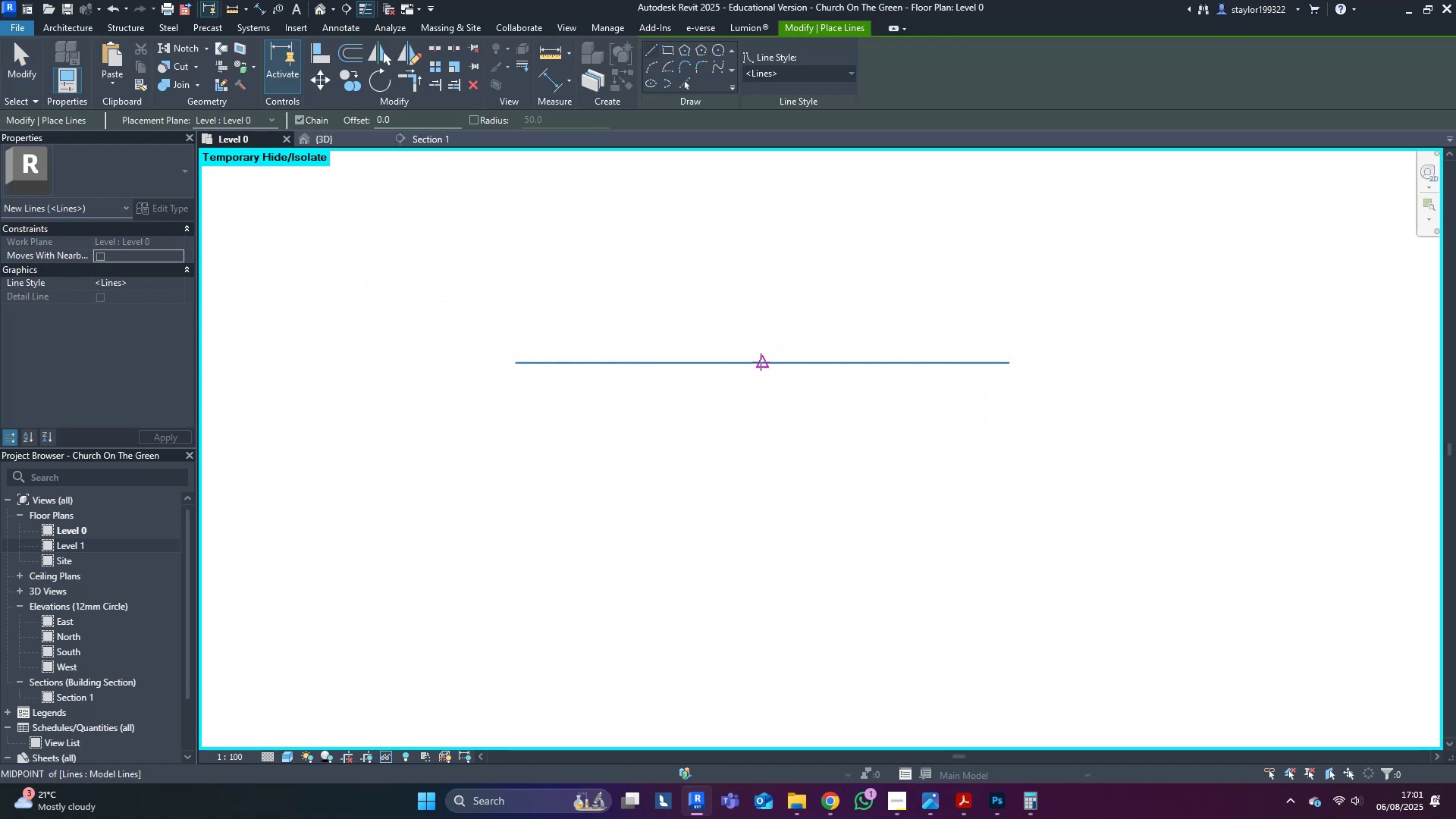 
left_click([763, 362])
 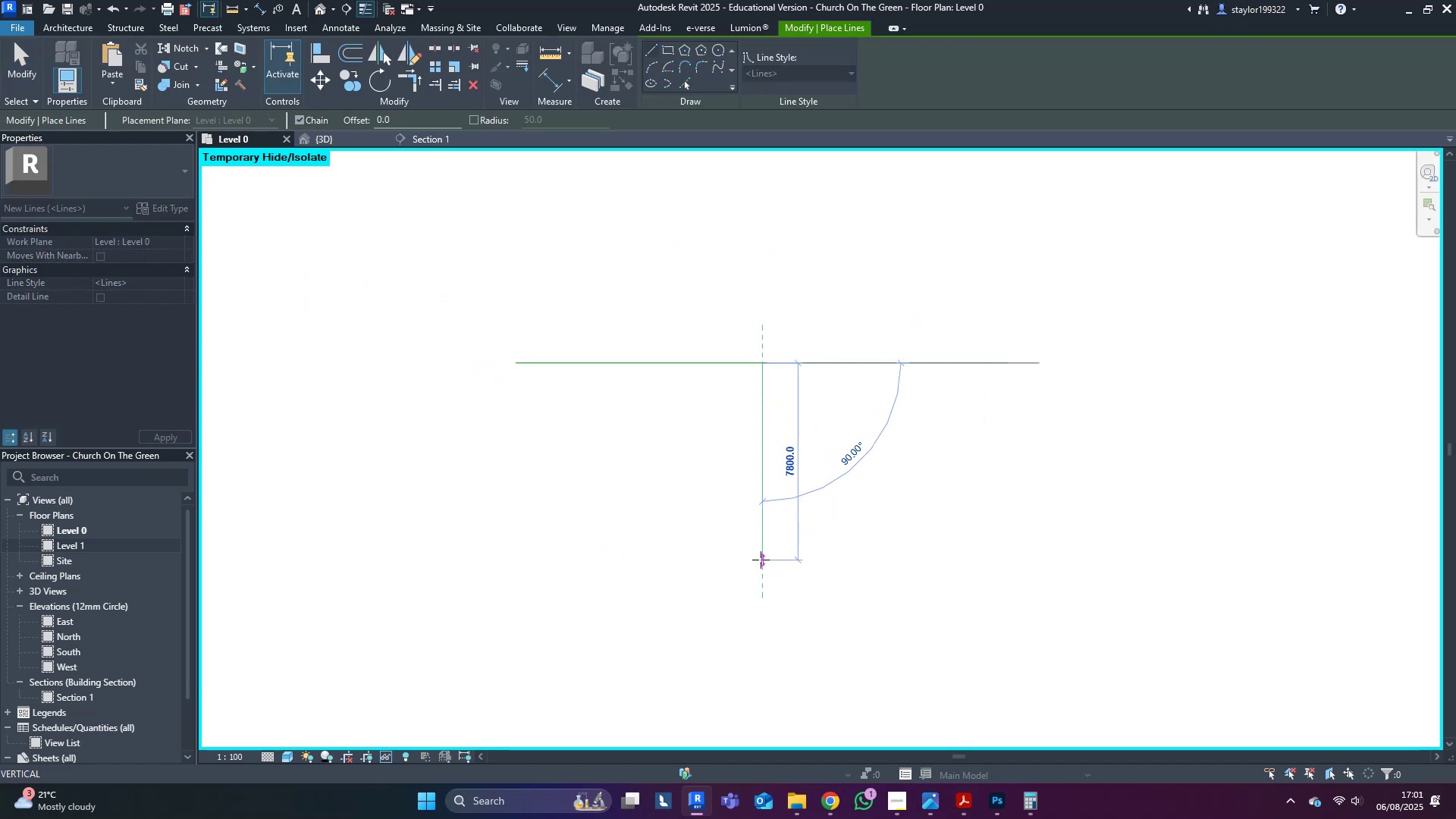 
left_click([761, 560])
 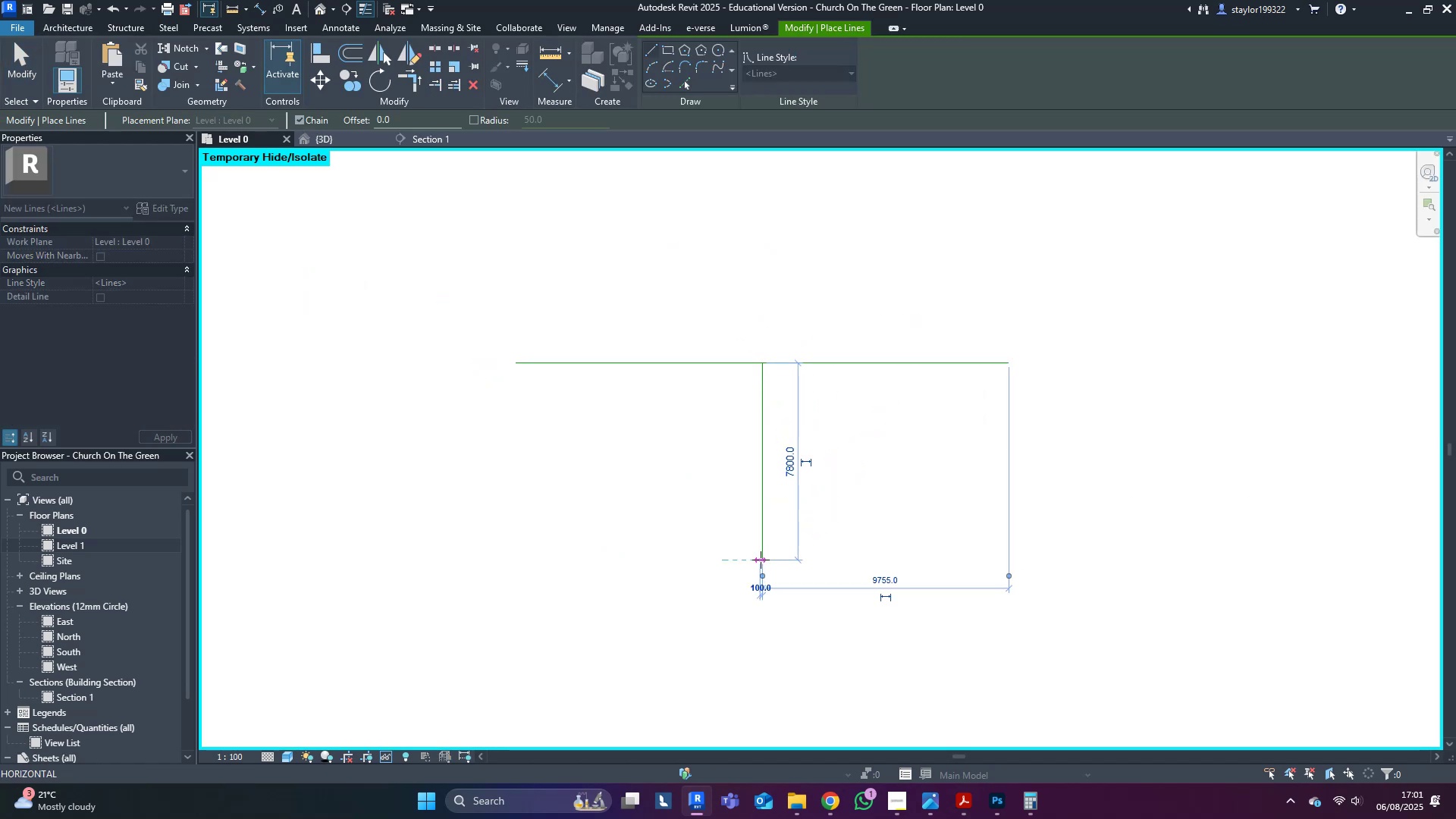 
key(Escape)
key(Escape)
key(Escape)
type(hr)
 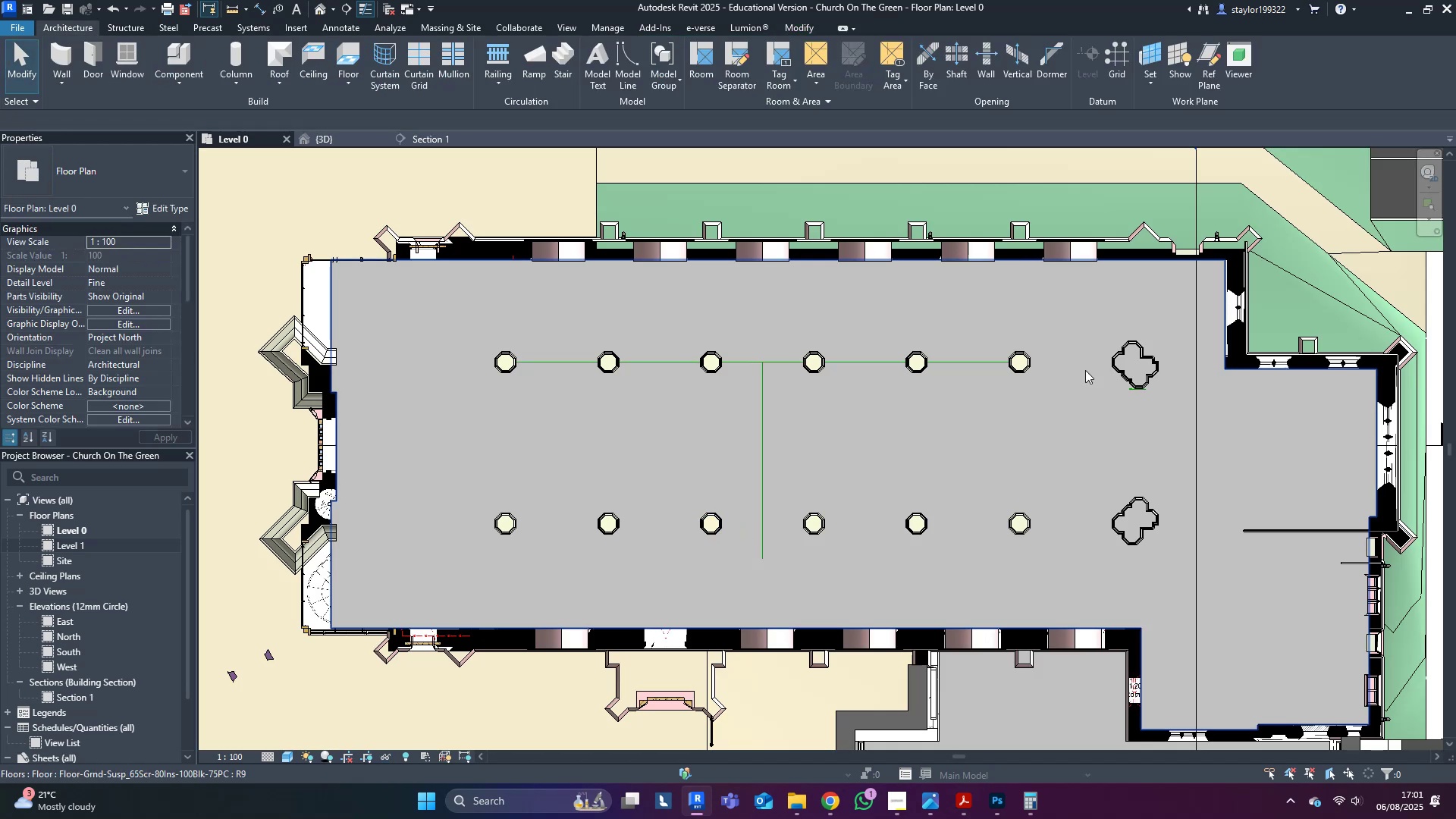 
left_click([1118, 363])
 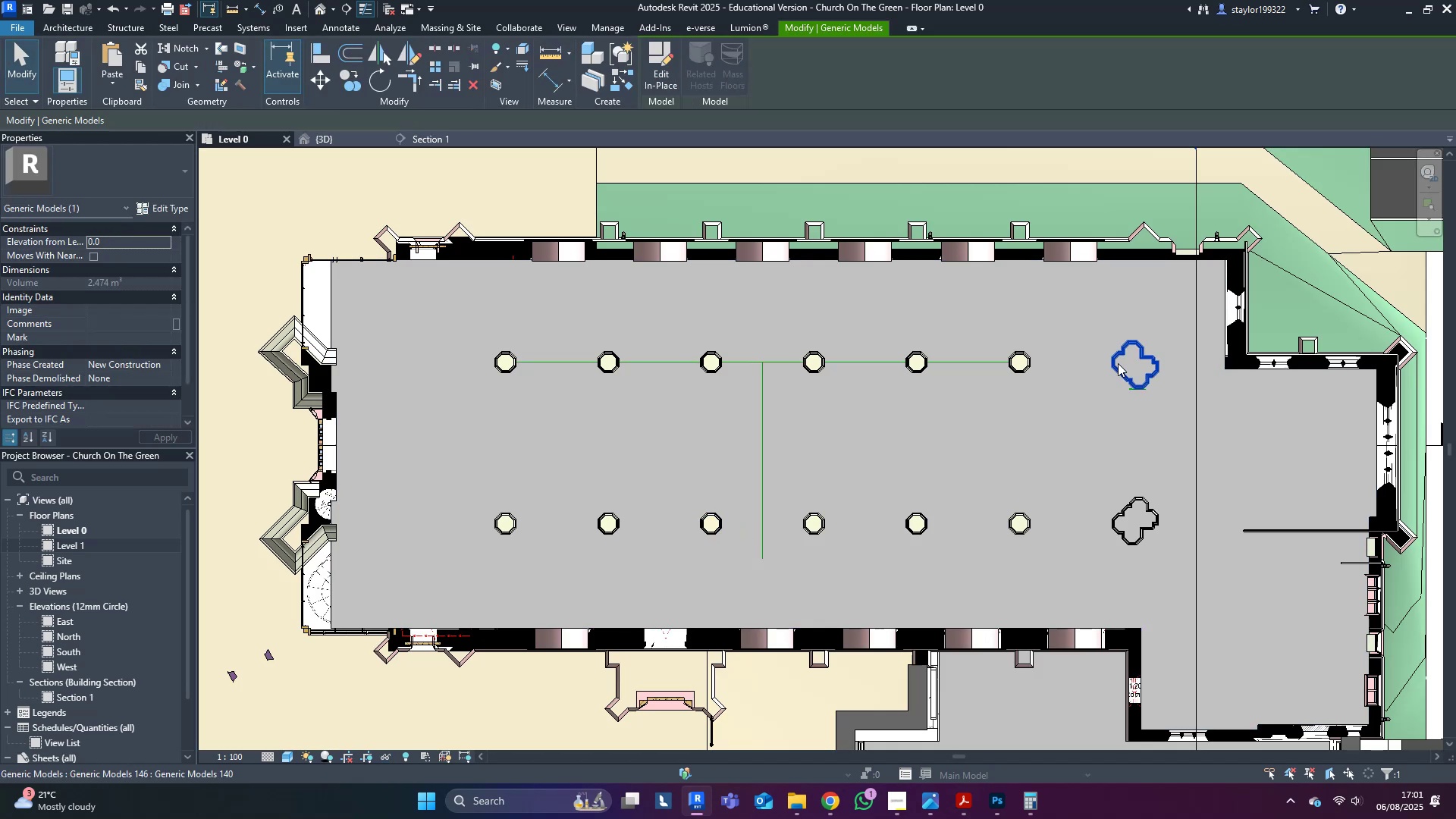 
hold_key(key=ControlLeft, duration=0.99)
left_click([1144, 498])
 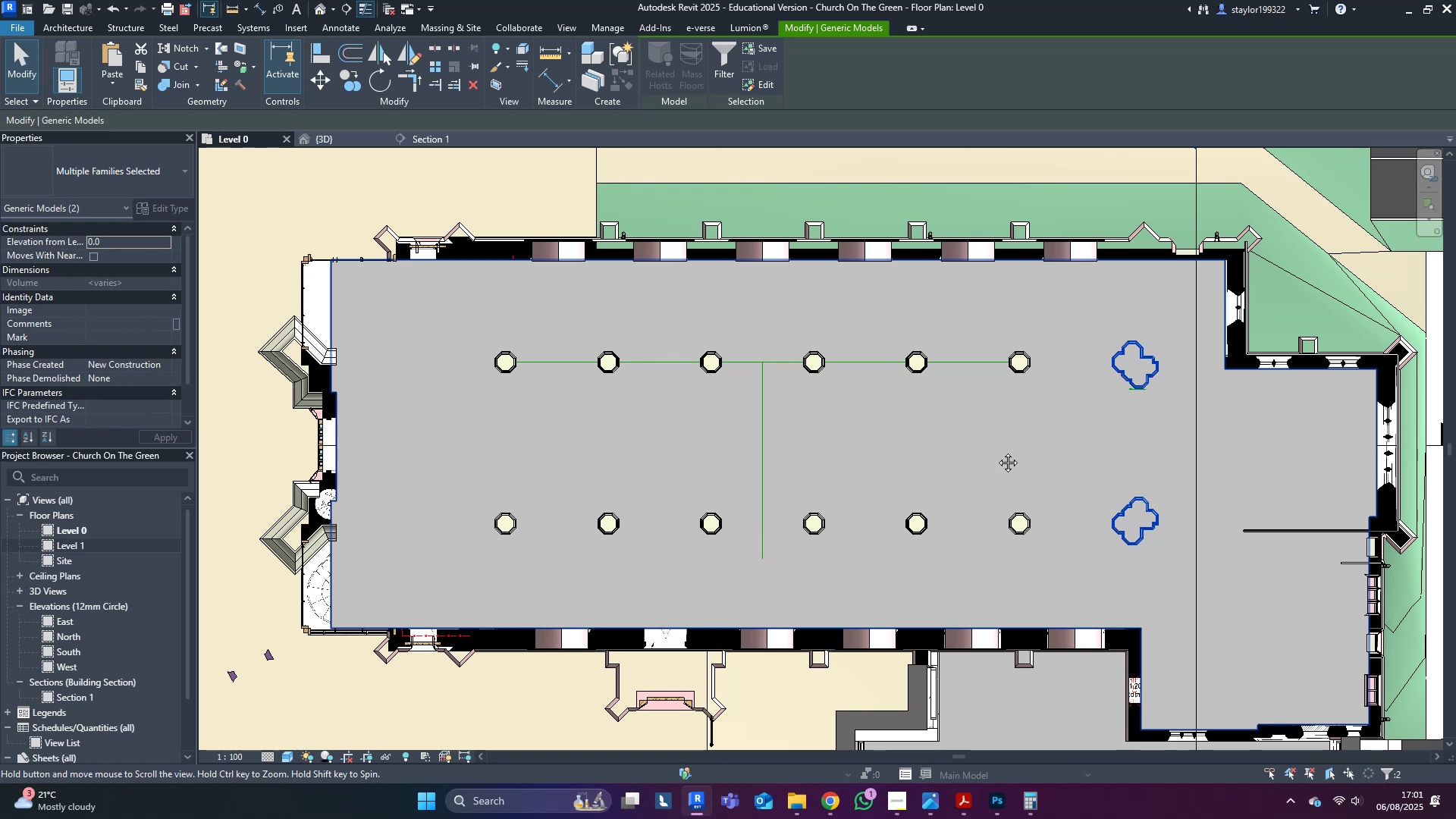 
type(dm)
 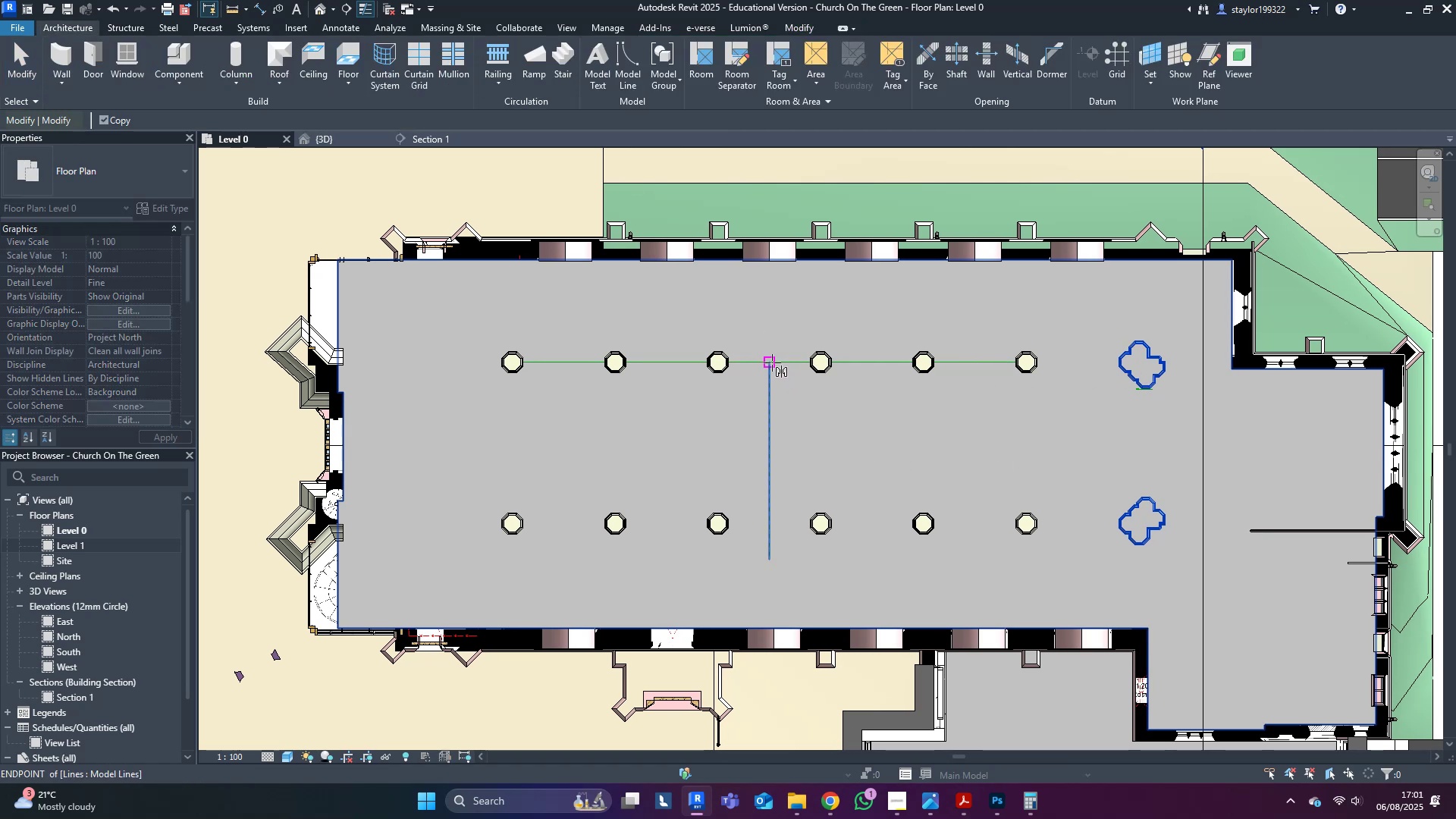 
left_click([770, 362])
 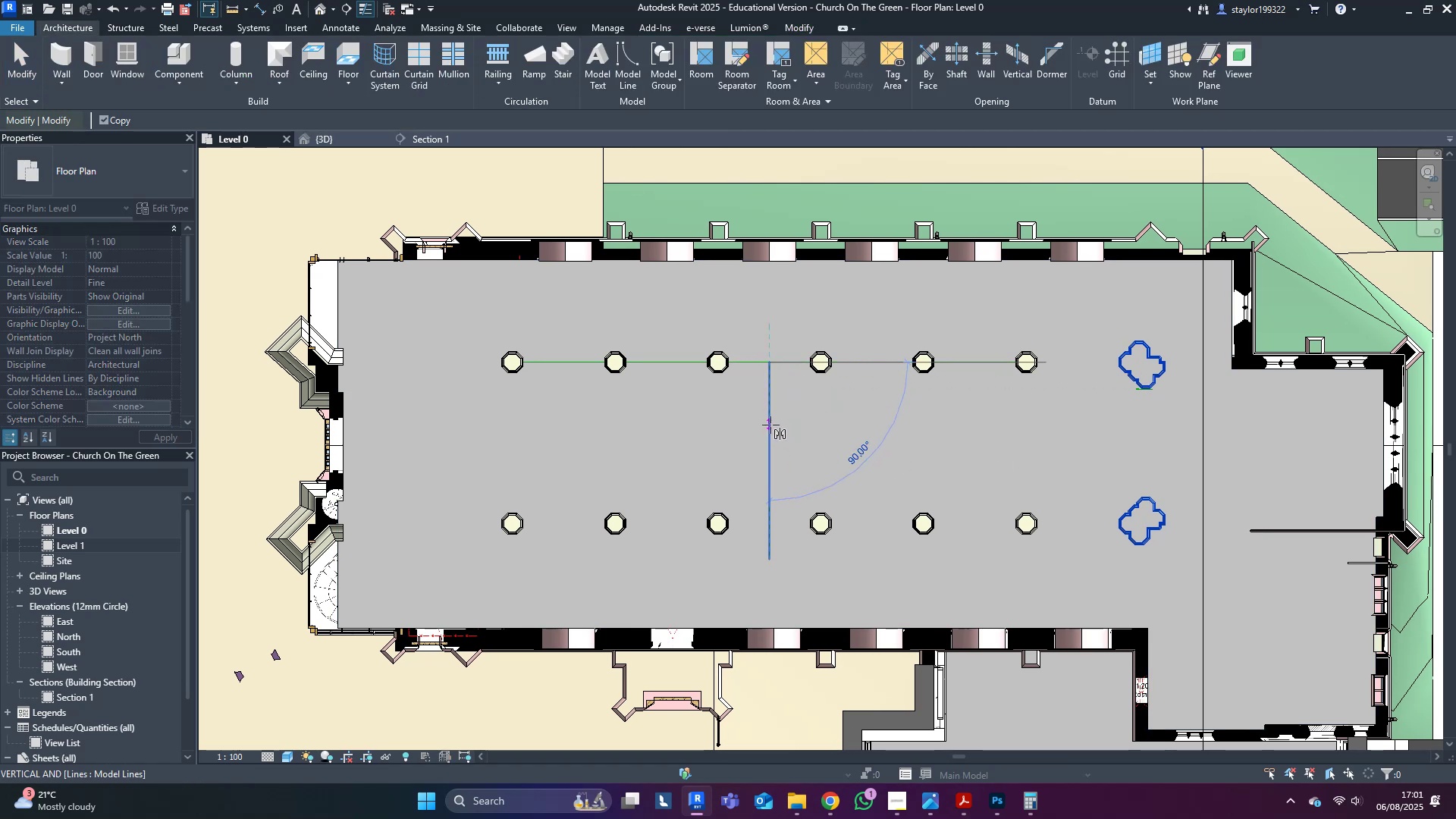 
left_click([770, 425])
 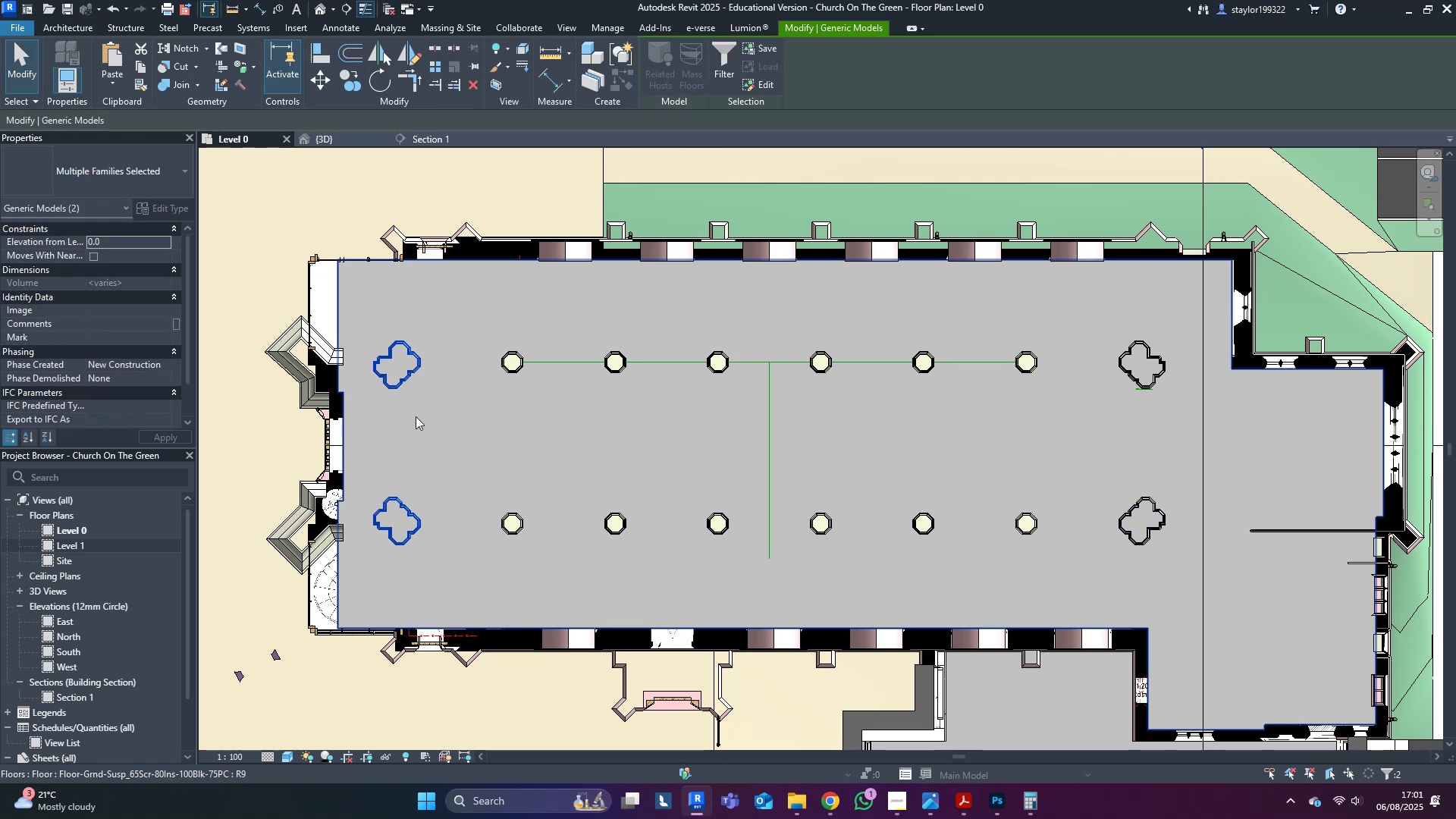 
middle_click([416, 416])
 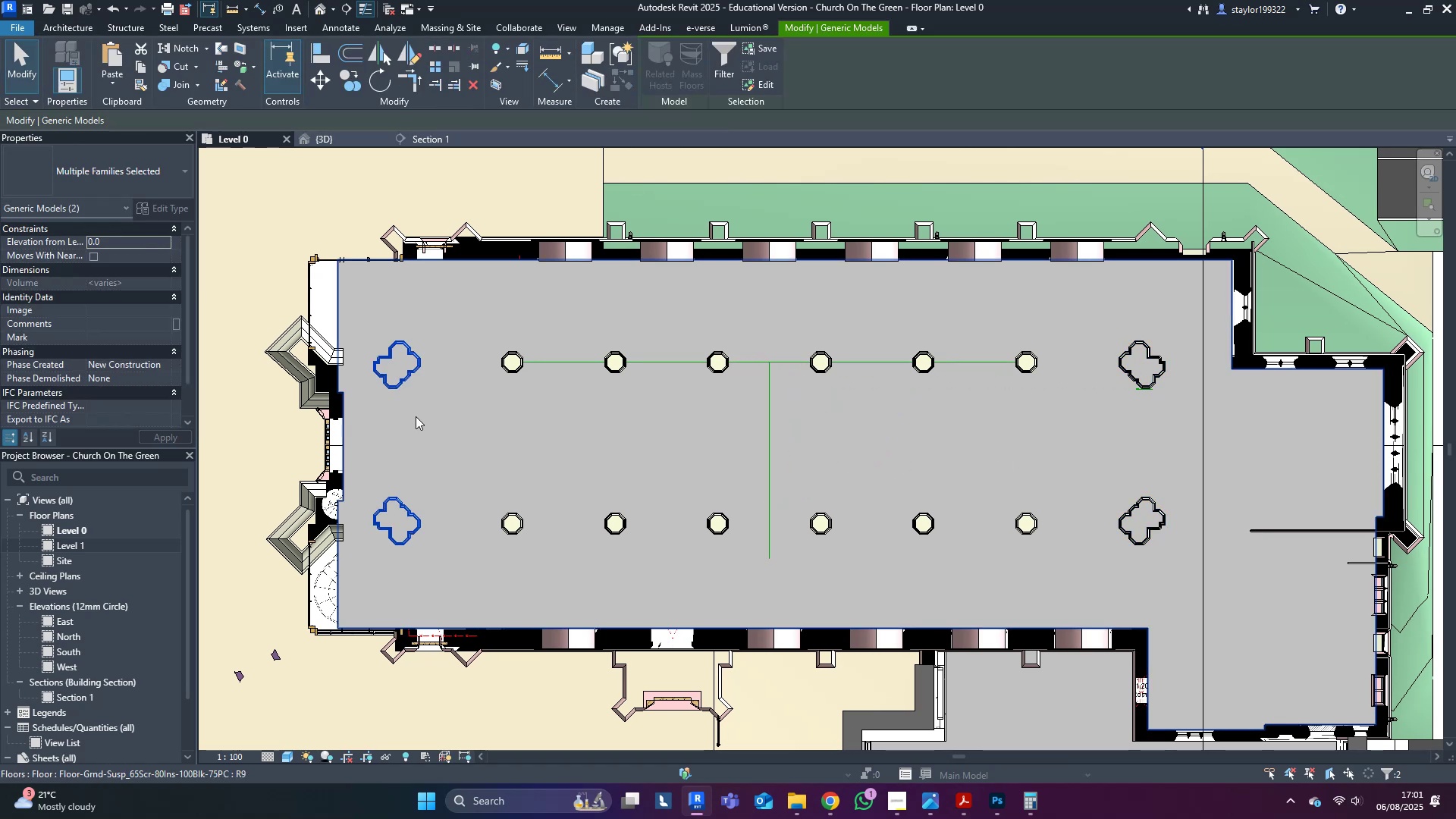 
type(hrhr)
 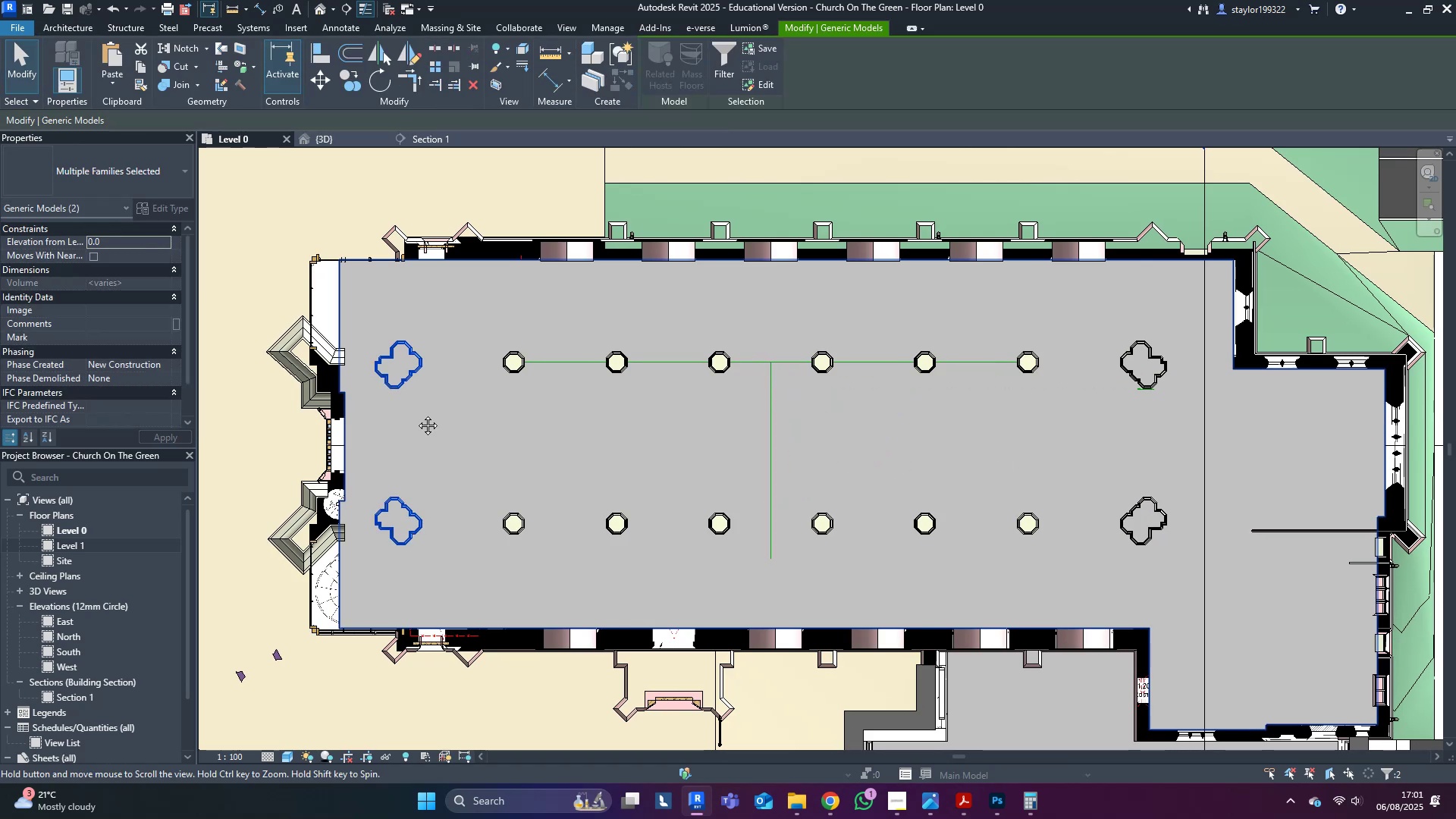 
middle_click([416, 414])
 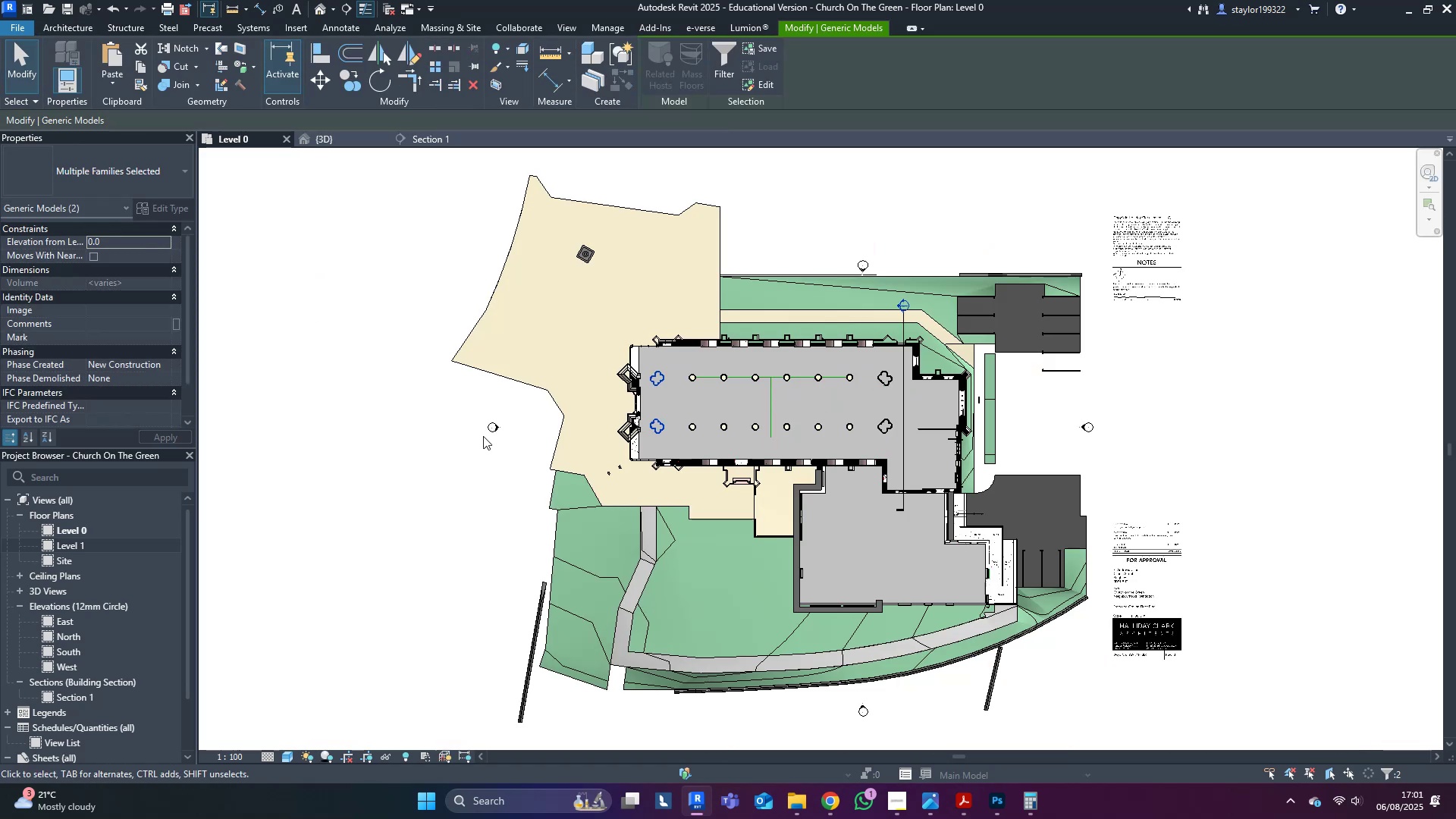 
scroll: coordinate [639, 400], scroll_direction: up, amount: 6.0
 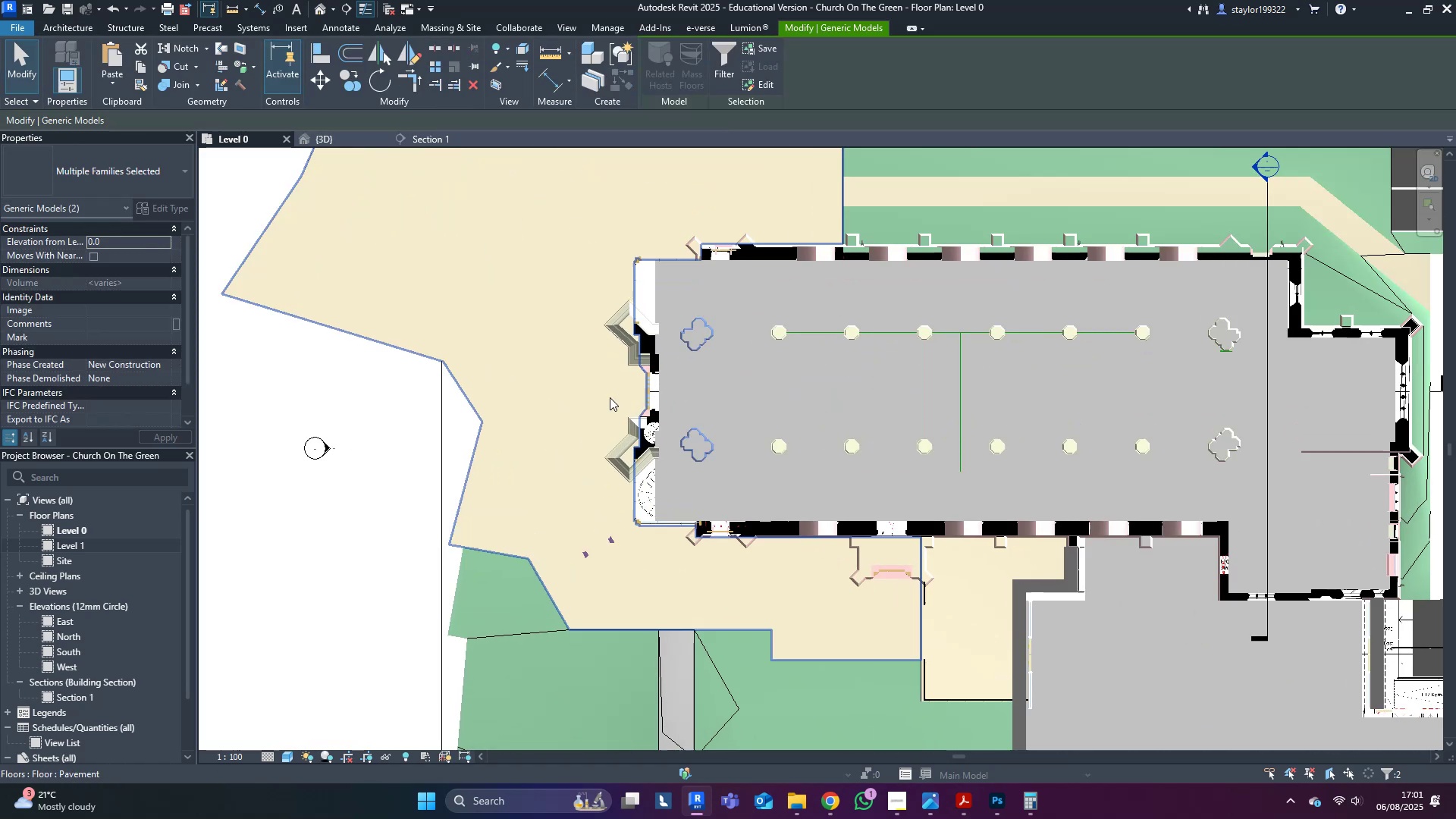 
key(Escape)
type(hrwf)
 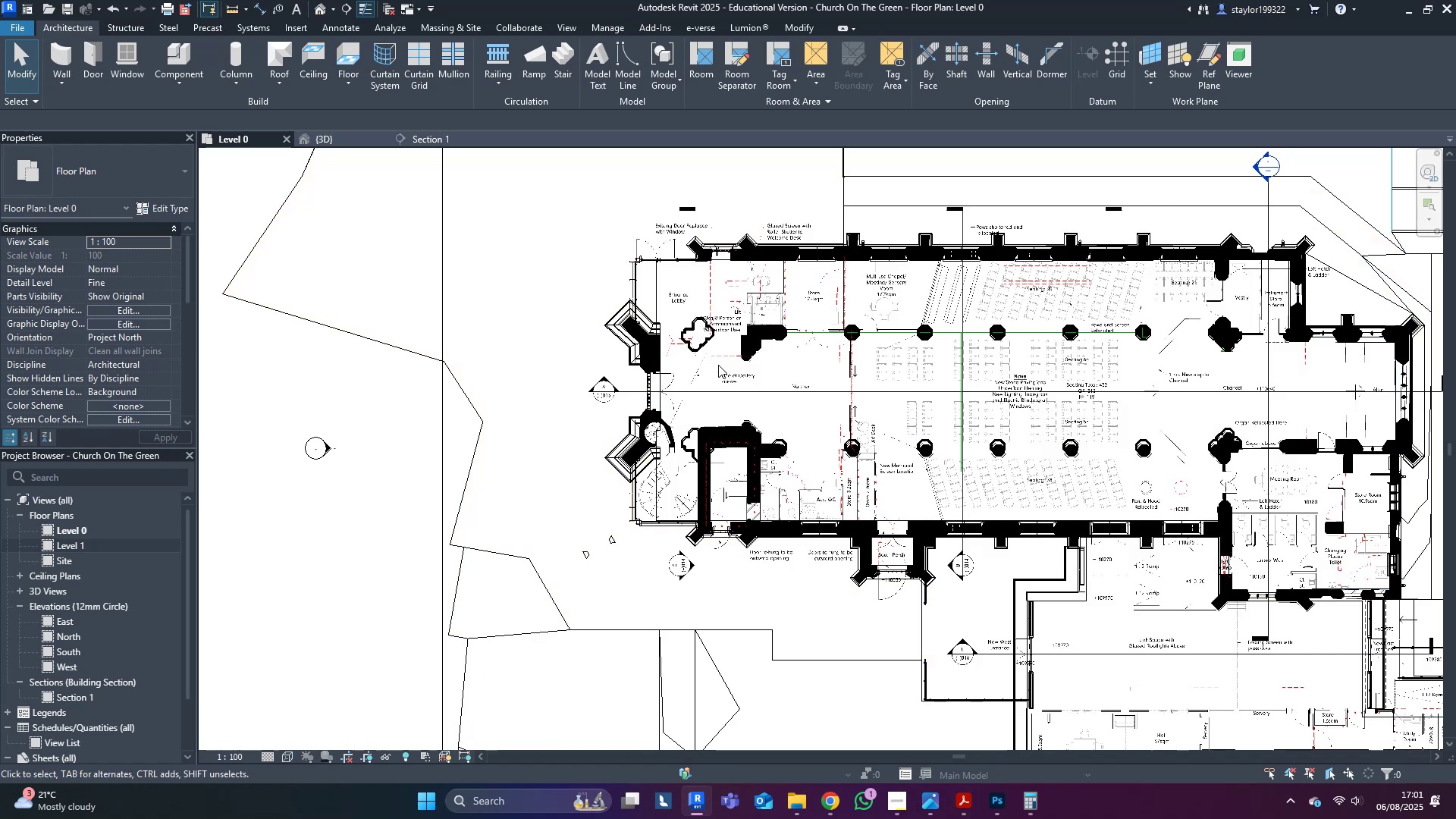 
scroll: coordinate [676, 360], scroll_direction: up, amount: 6.0
 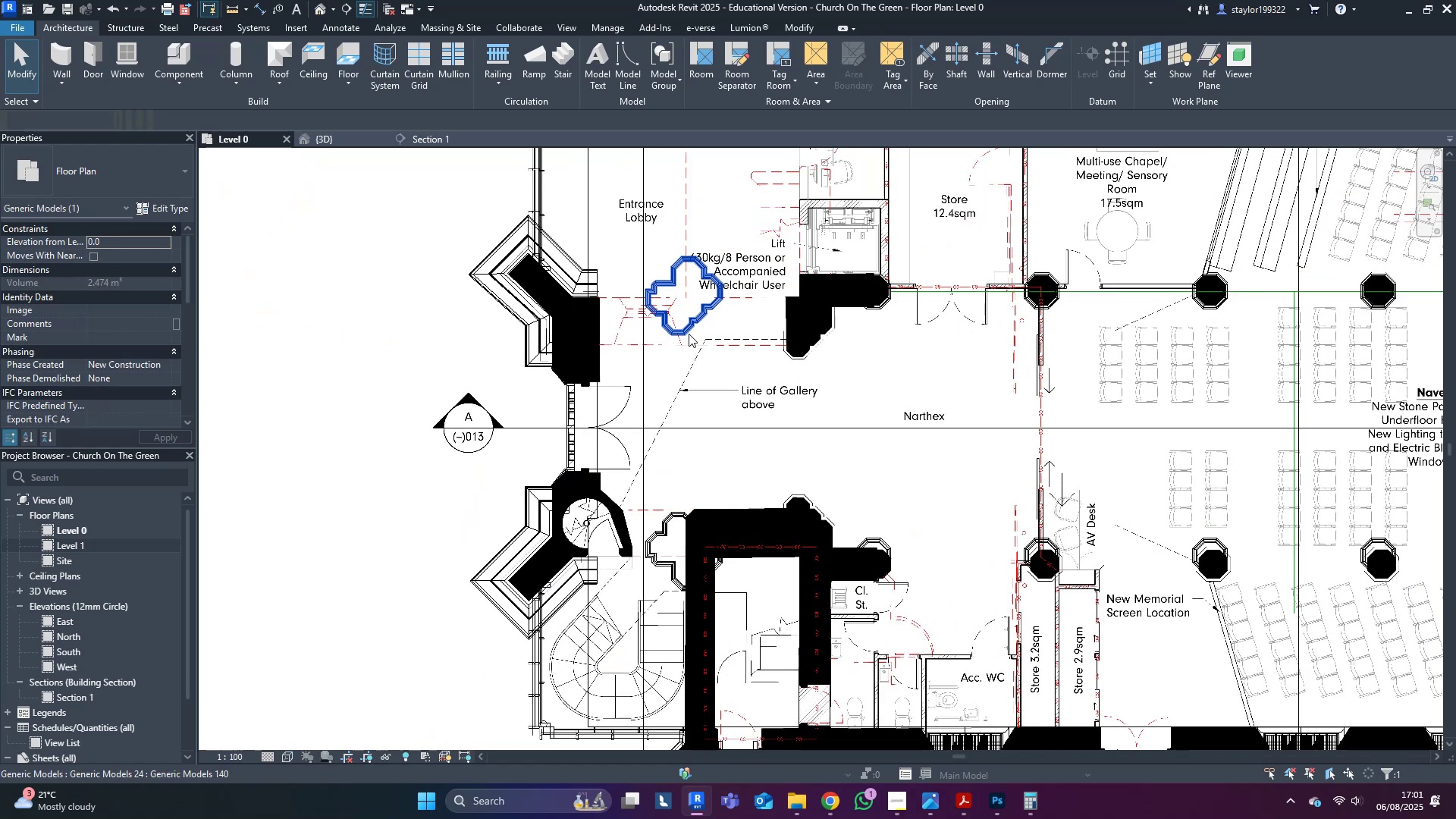 
hold_key(key=ControlLeft, duration=1.24)
 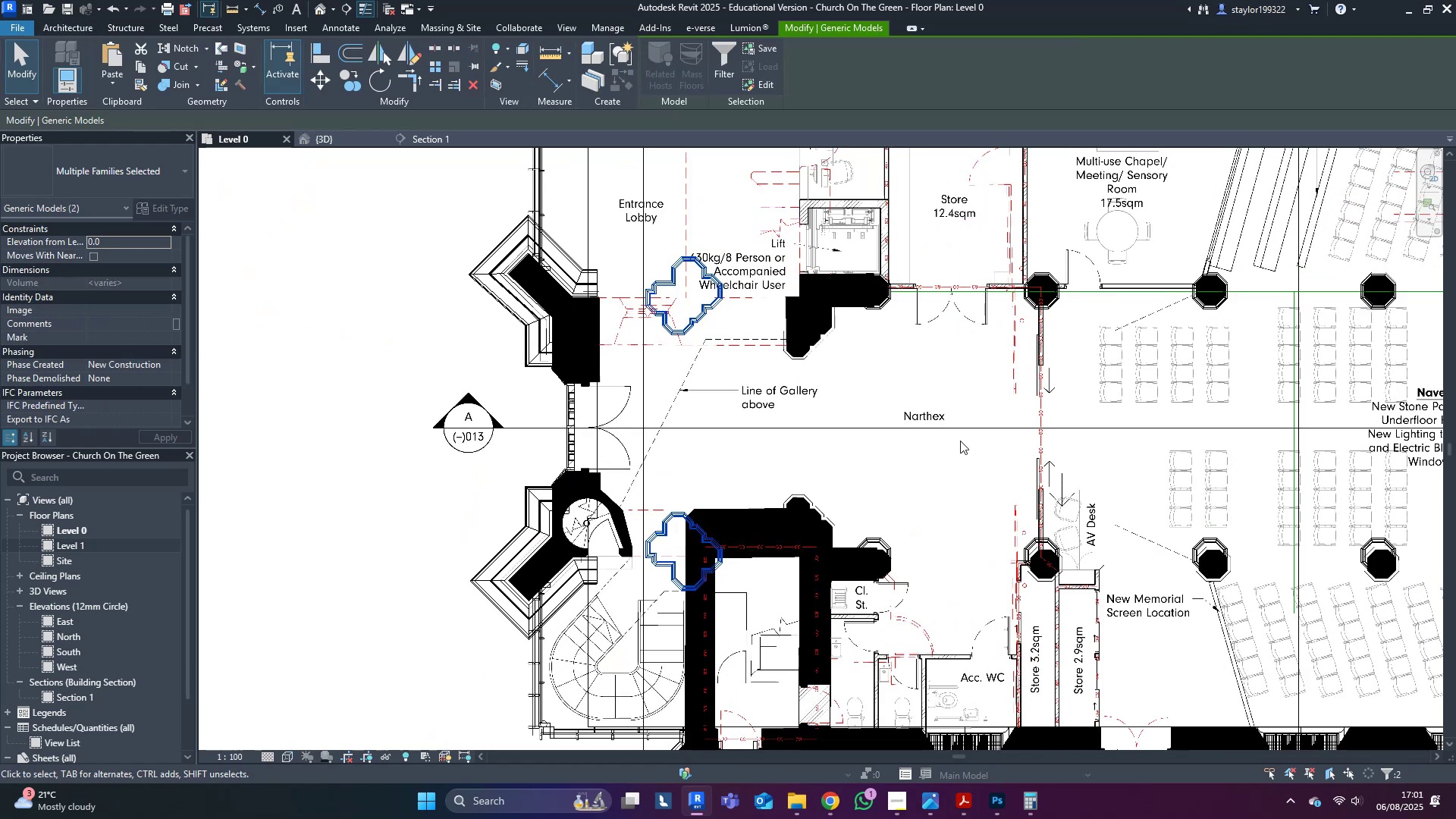 
hold_key(key=ShiftLeft, duration=1.52)
 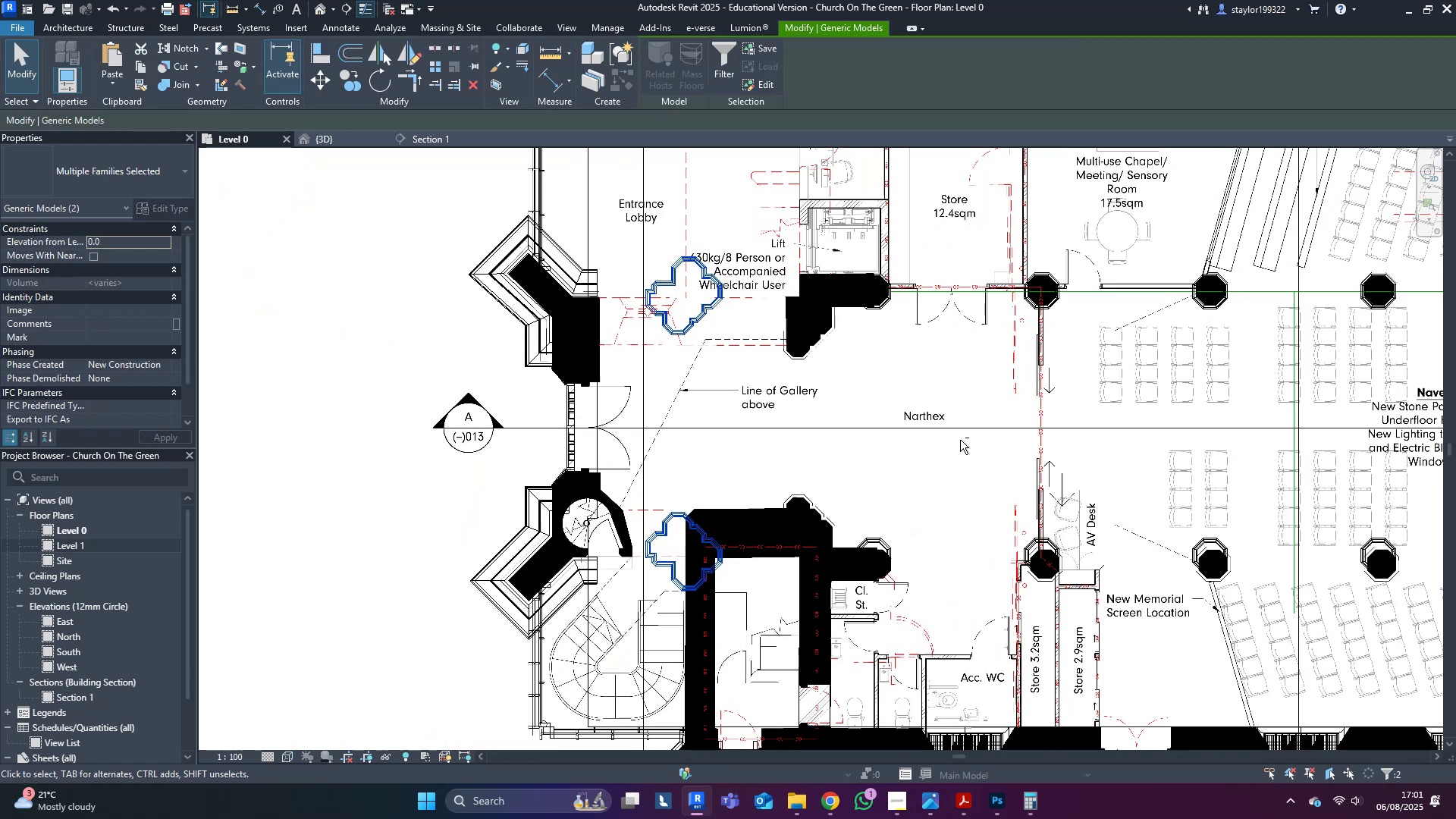 
key(Shift+ArrowRight)
 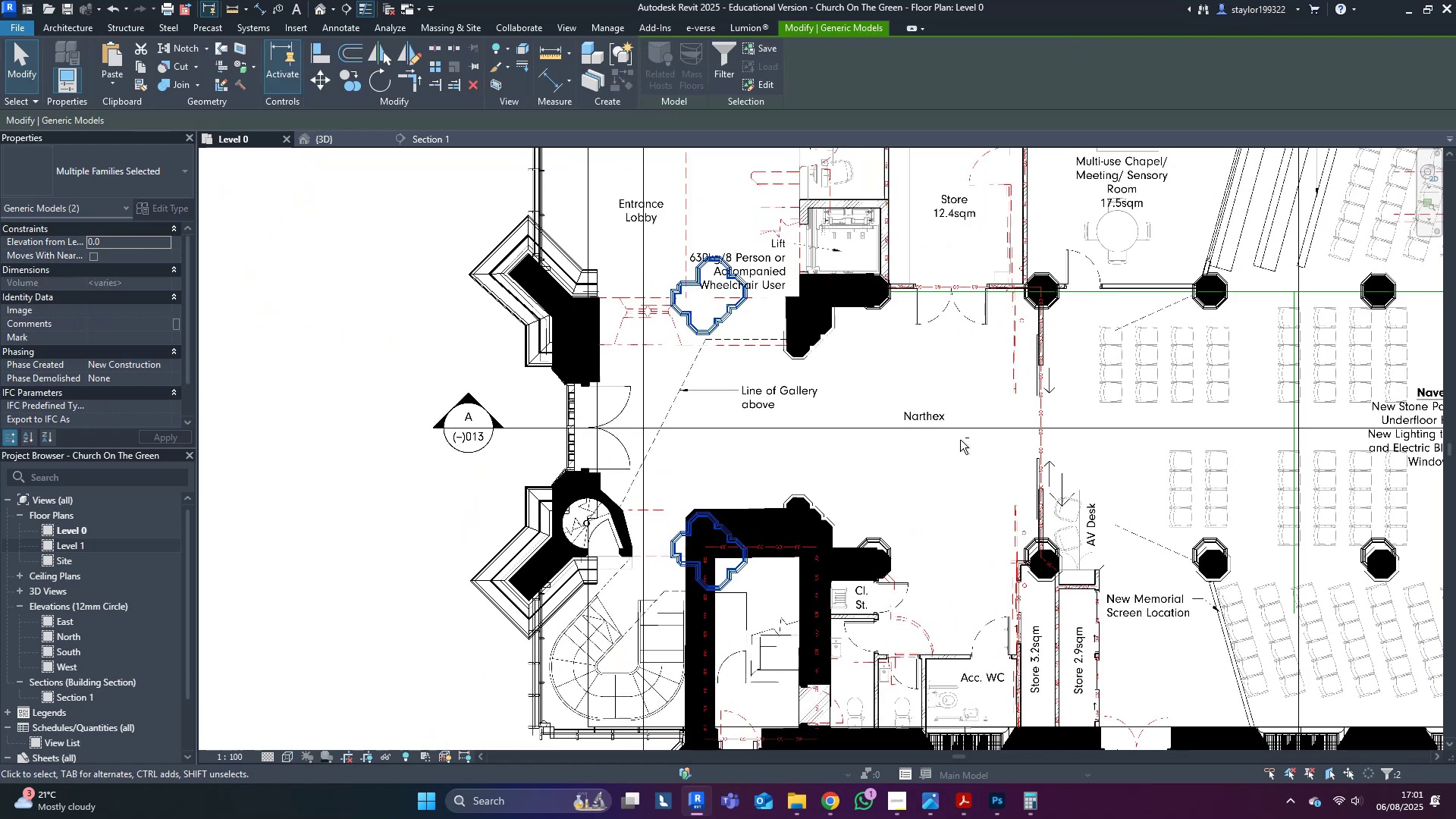 
key(Shift+ArrowRight)
 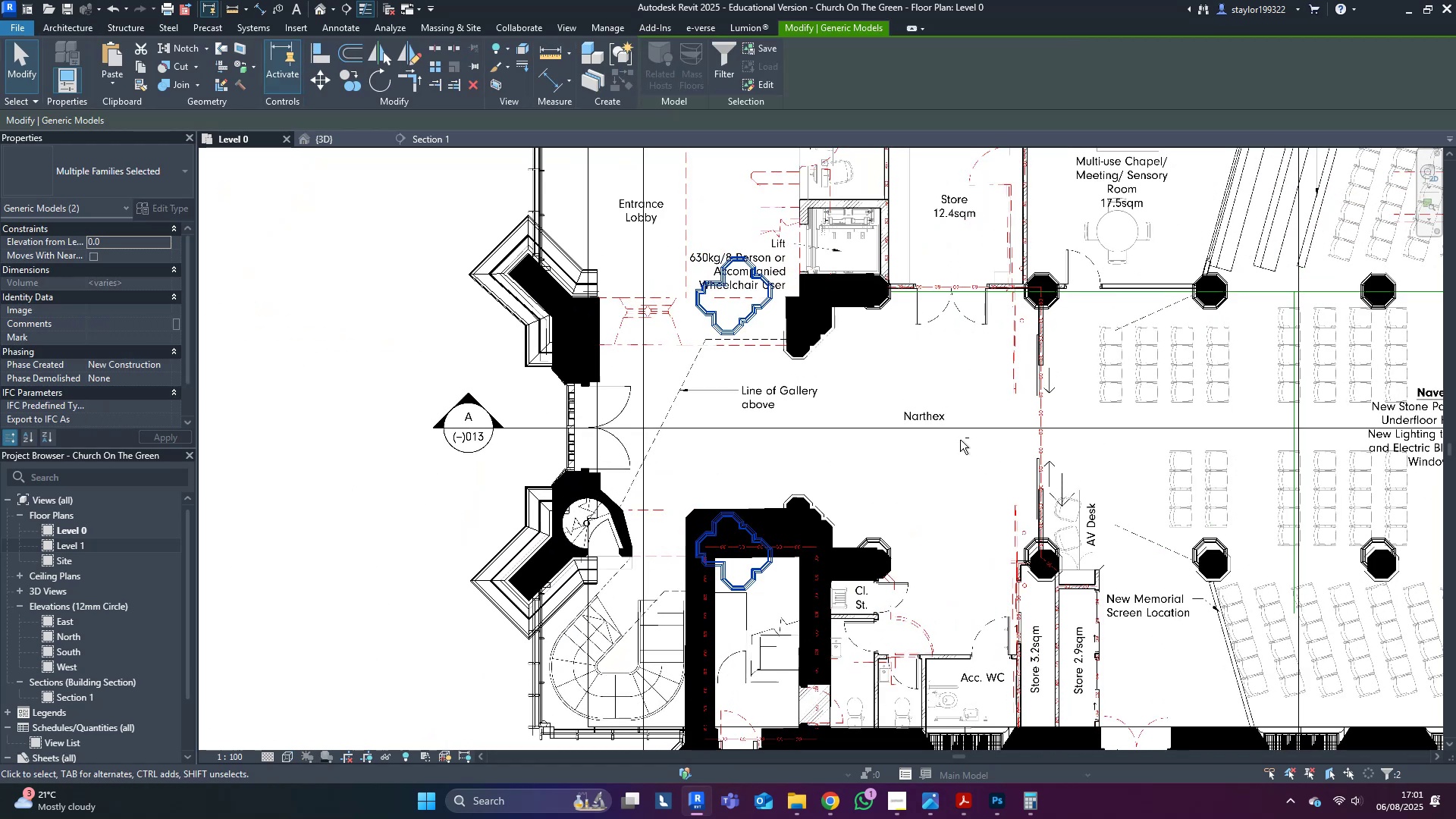 
key(Shift+ArrowRight)
 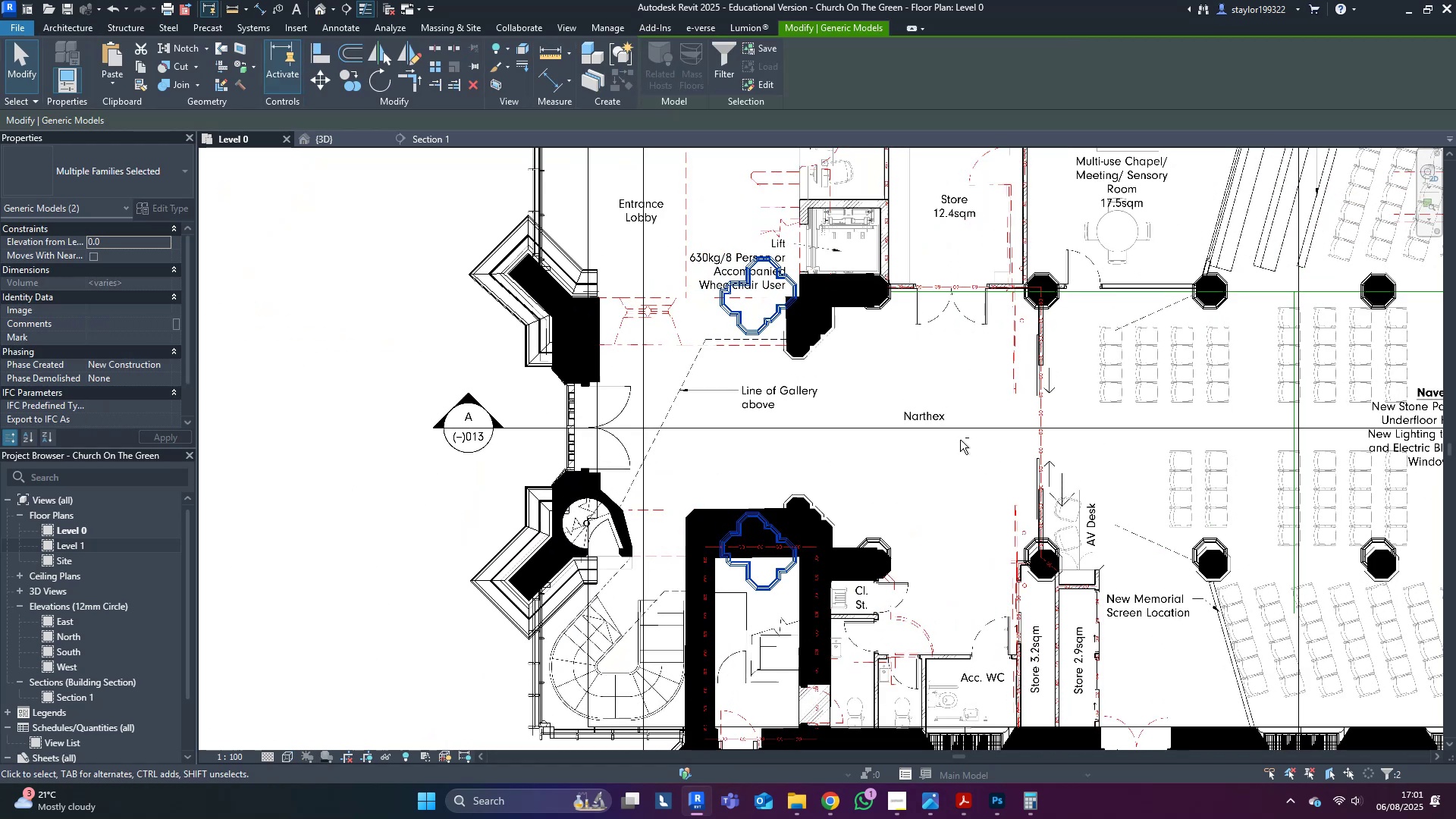 
key(Shift+ArrowRight)
 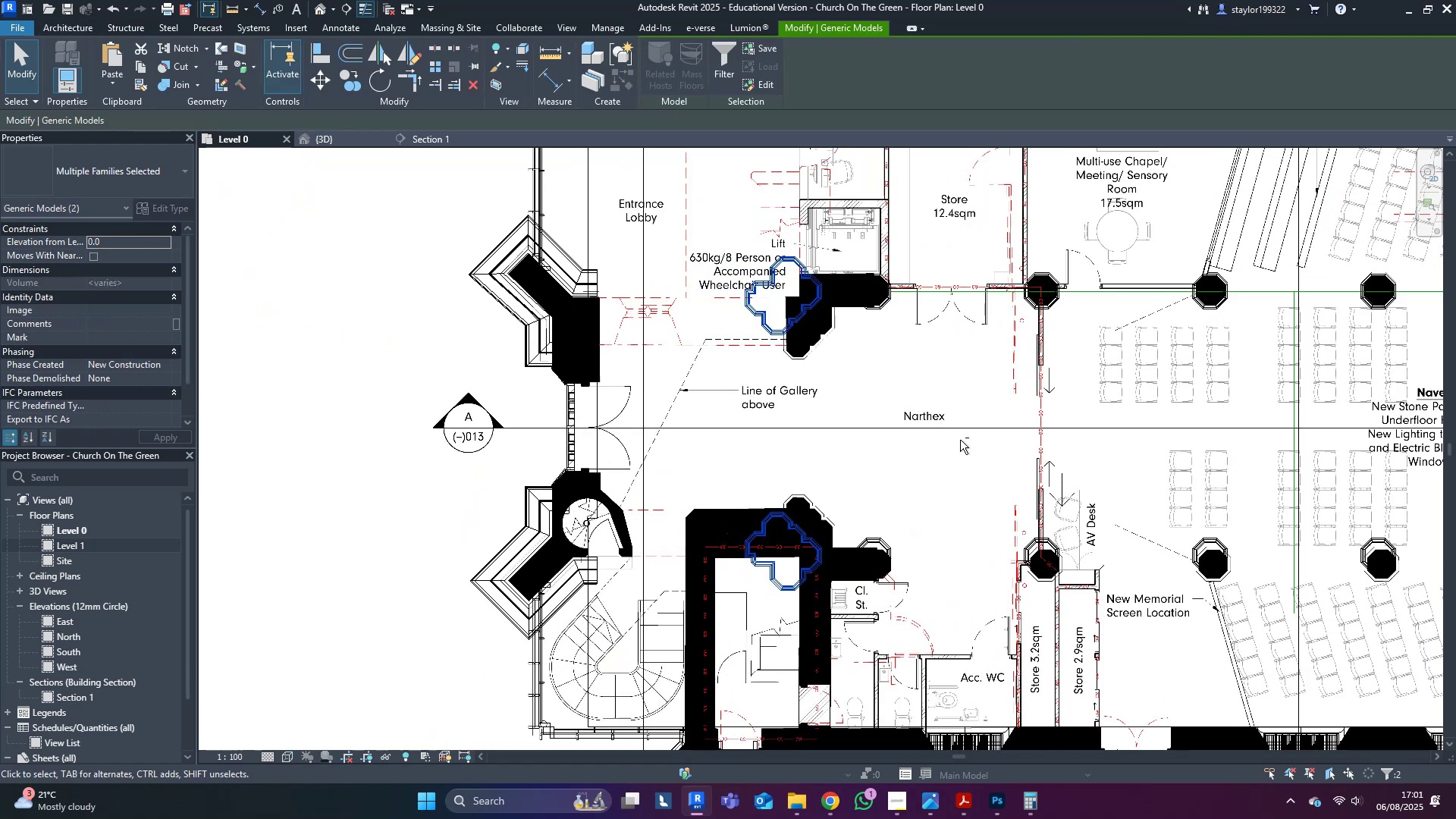 
key(Shift+ArrowRight)
 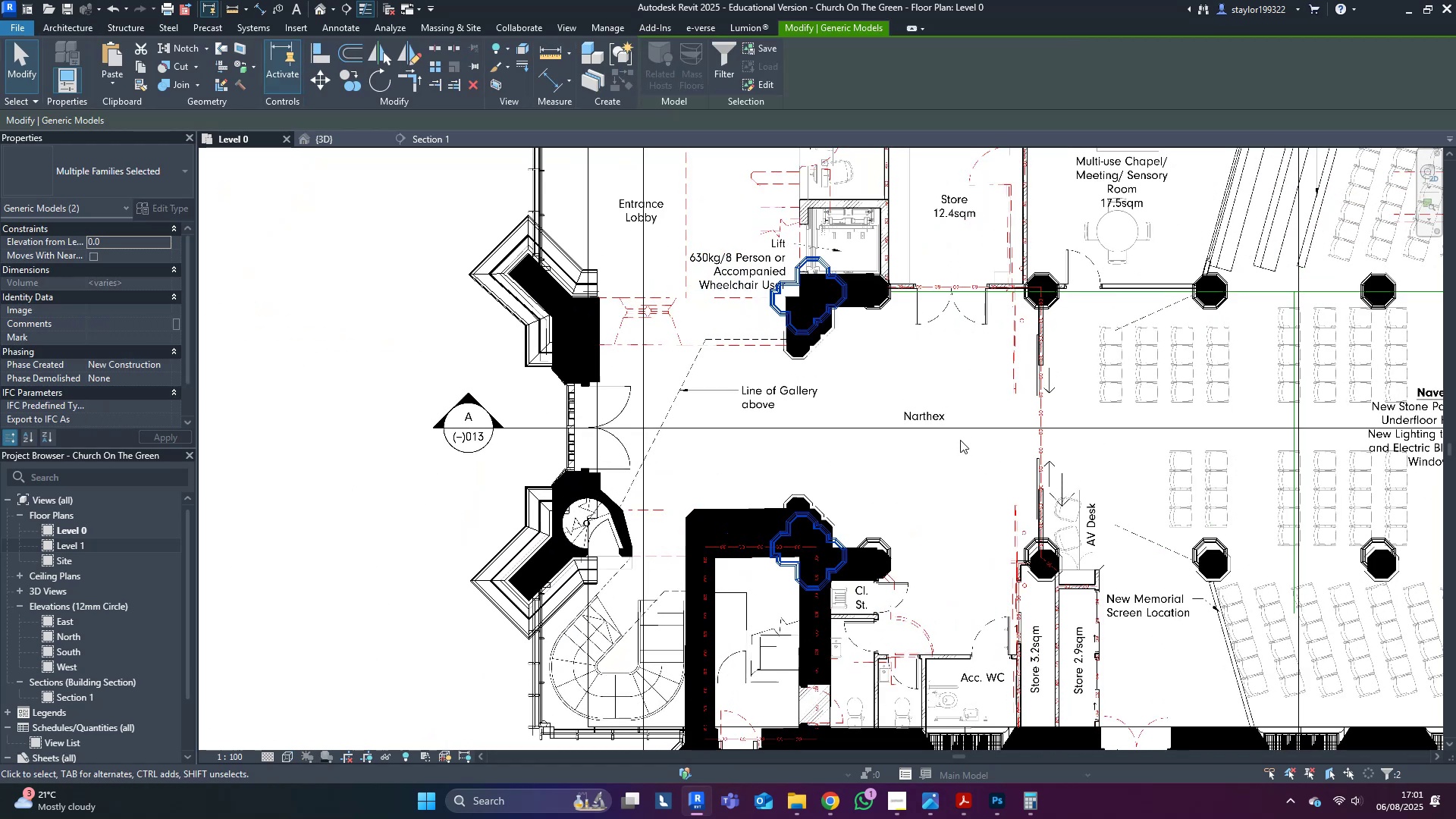 
key(ArrowLeft)
 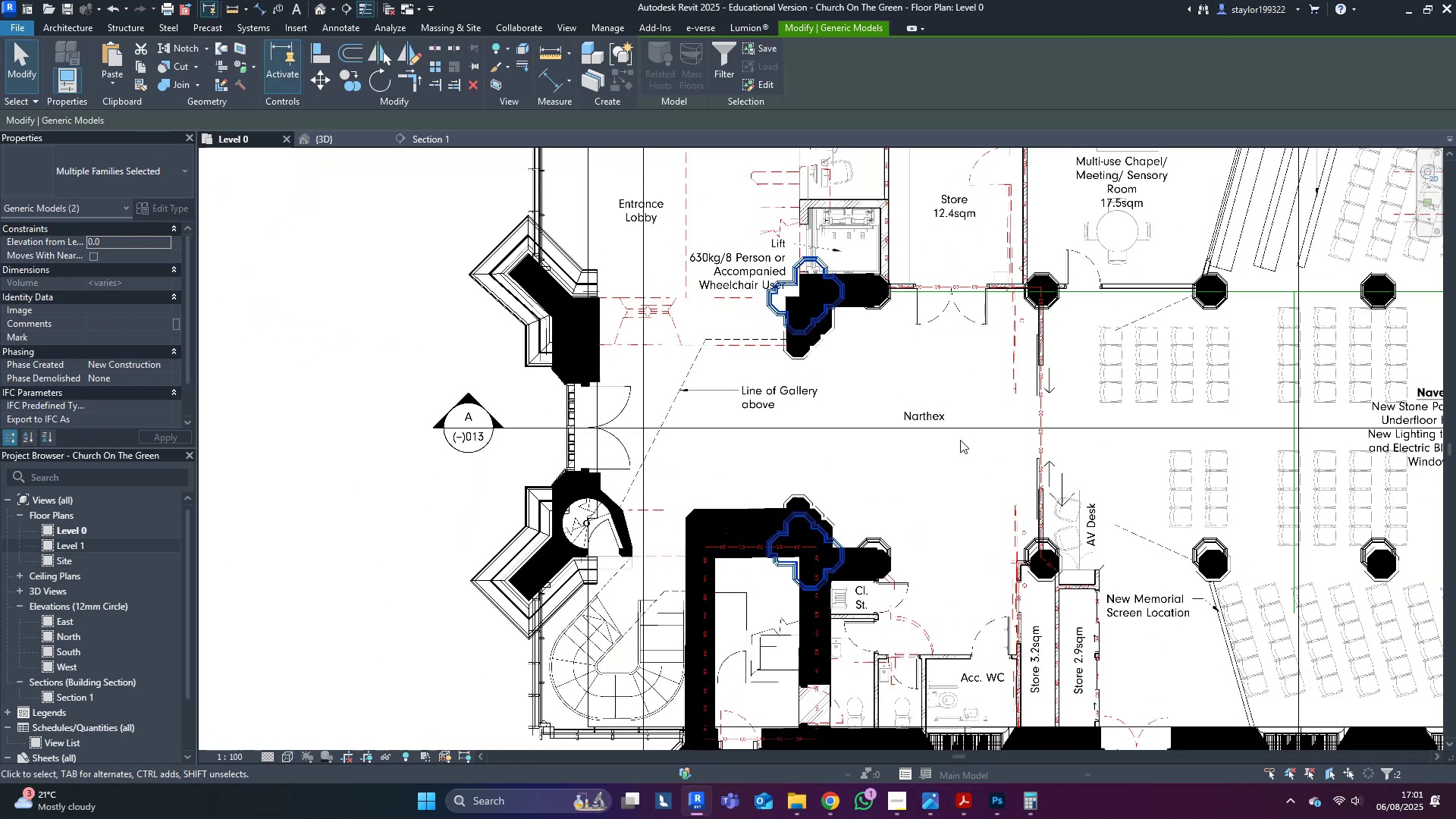 
key(ArrowLeft)
 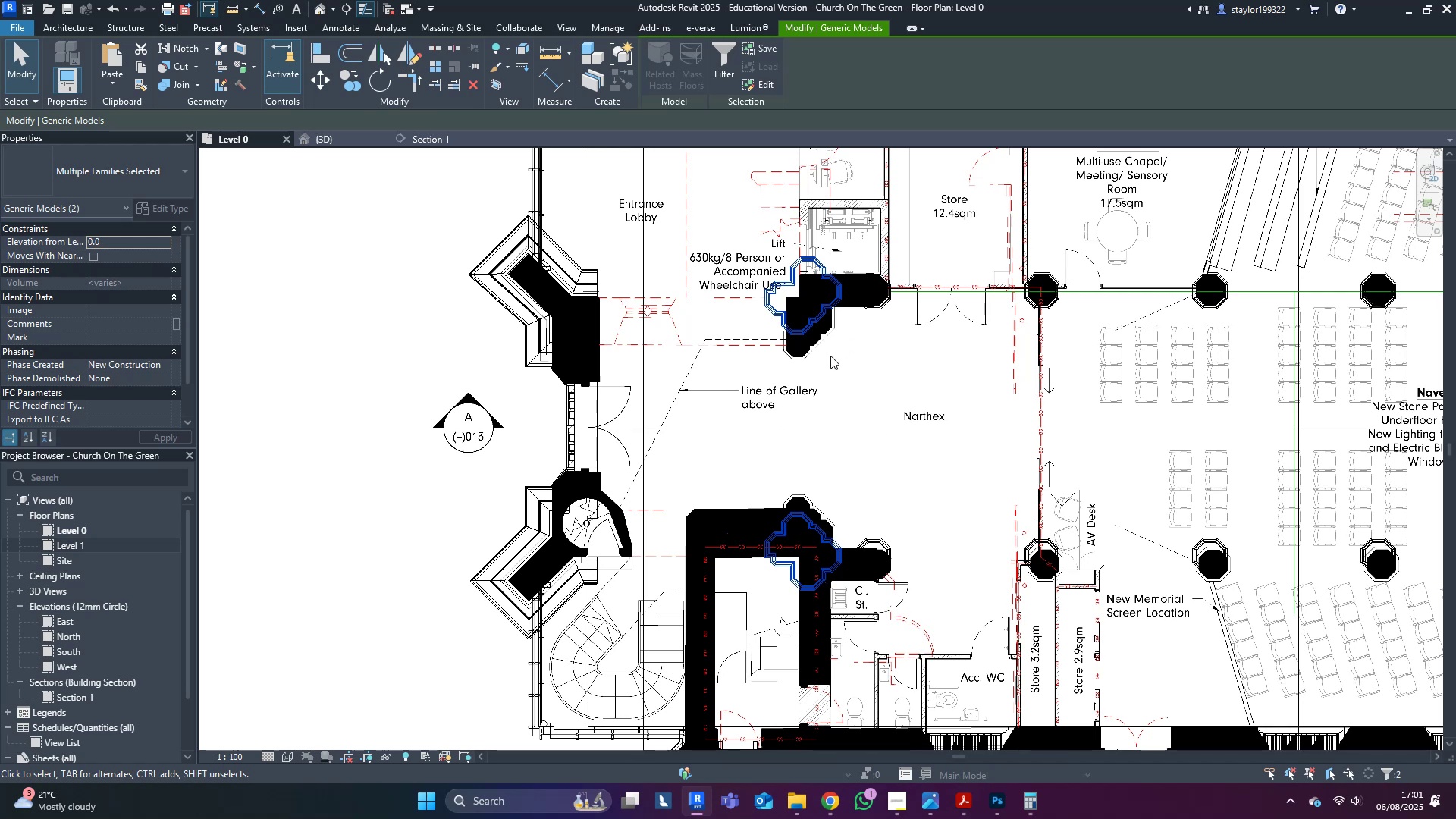 
type(sd)
 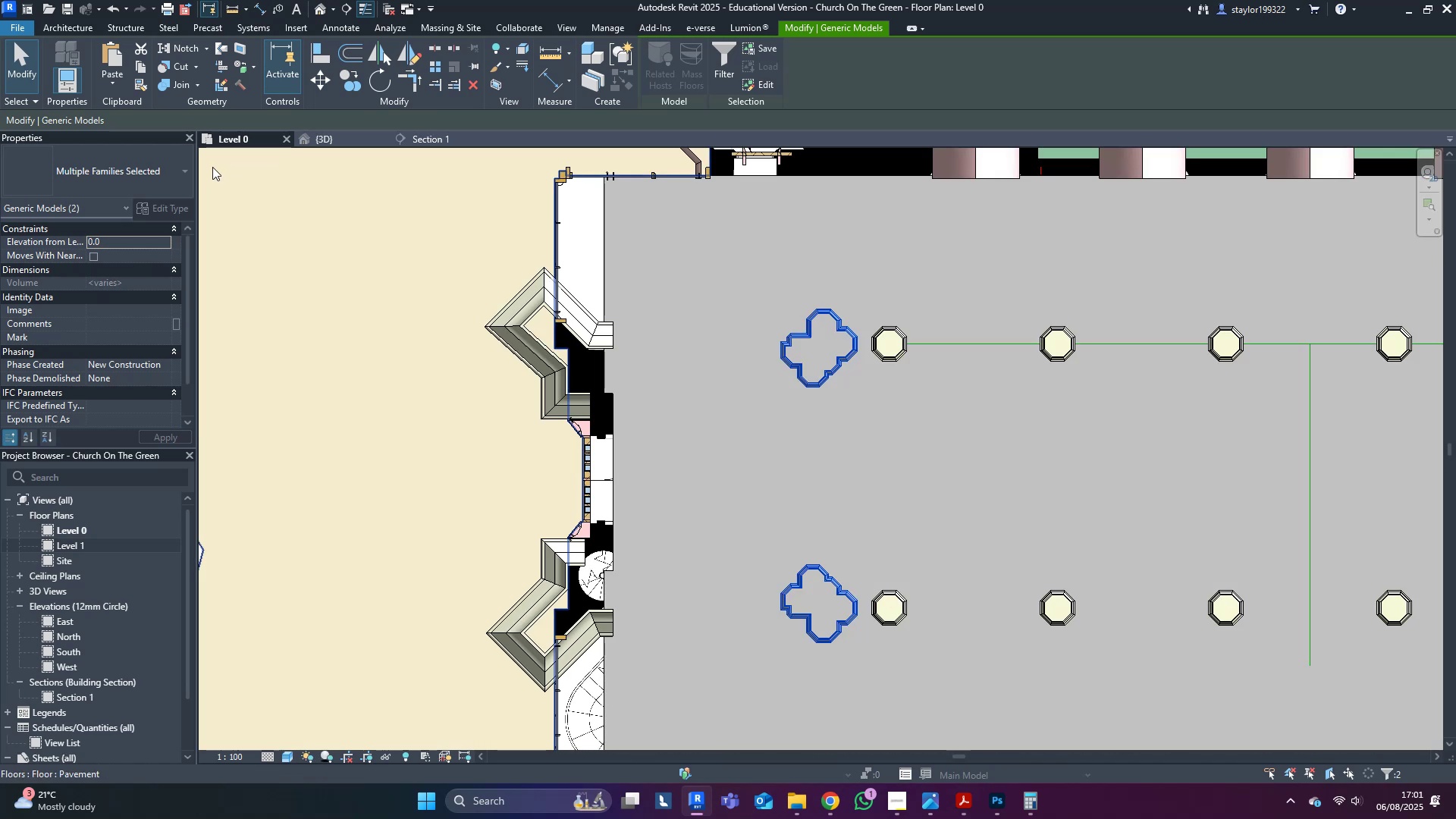 
scroll: coordinate [644, 388], scroll_direction: down, amount: 3.0
 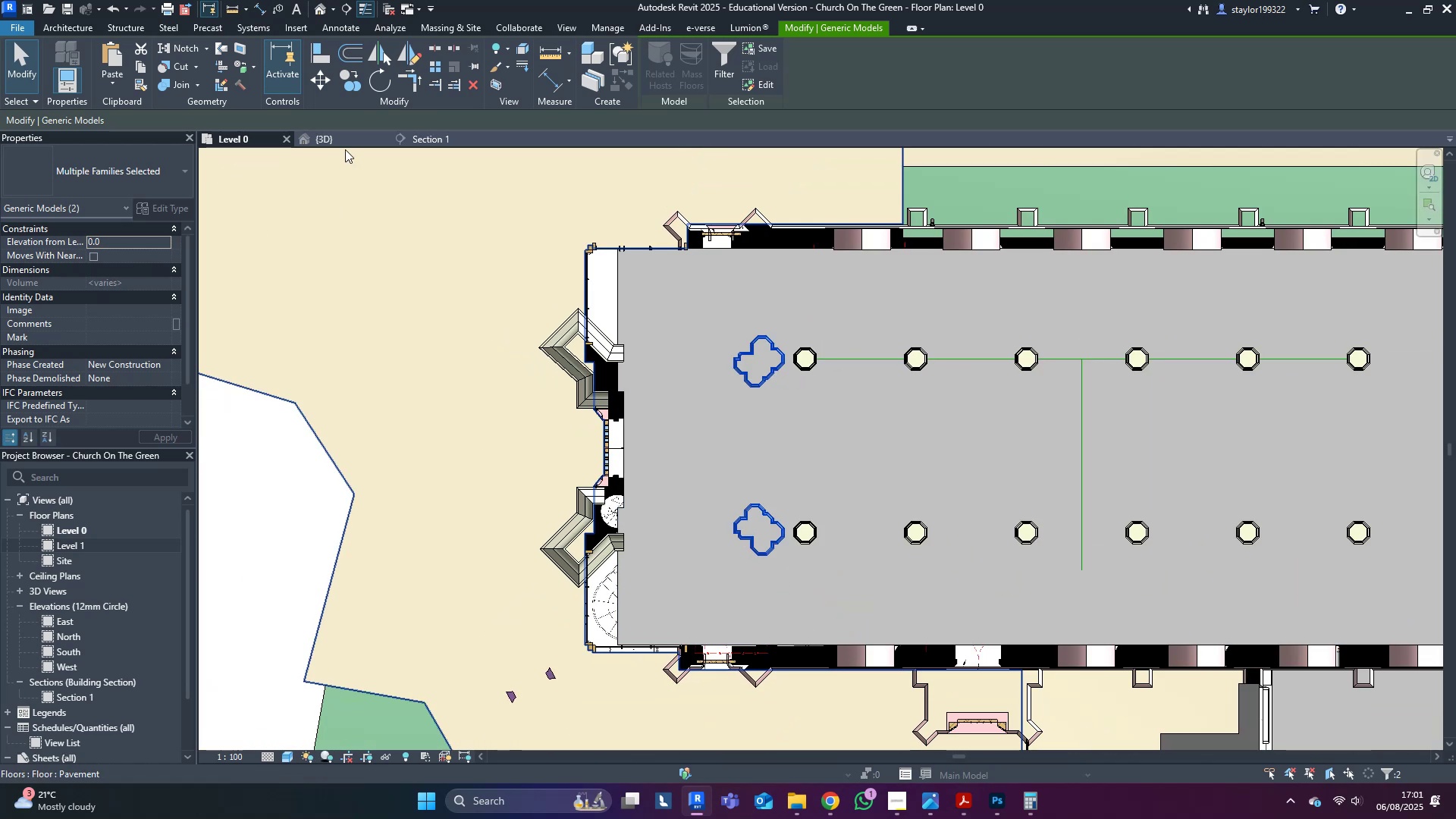 
left_click([344, 137])
 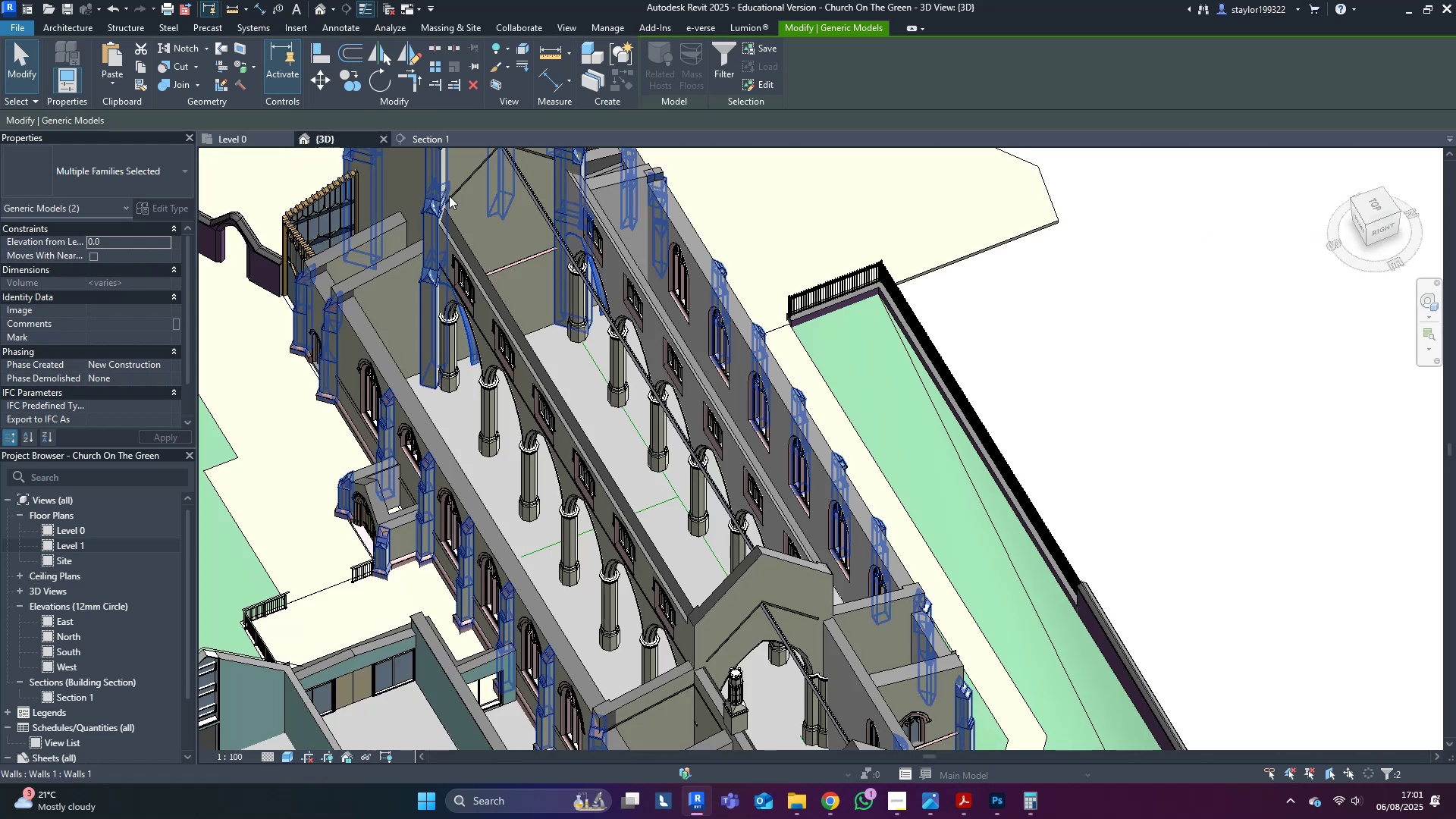 
hold_key(key=ShiftLeft, duration=0.58)
 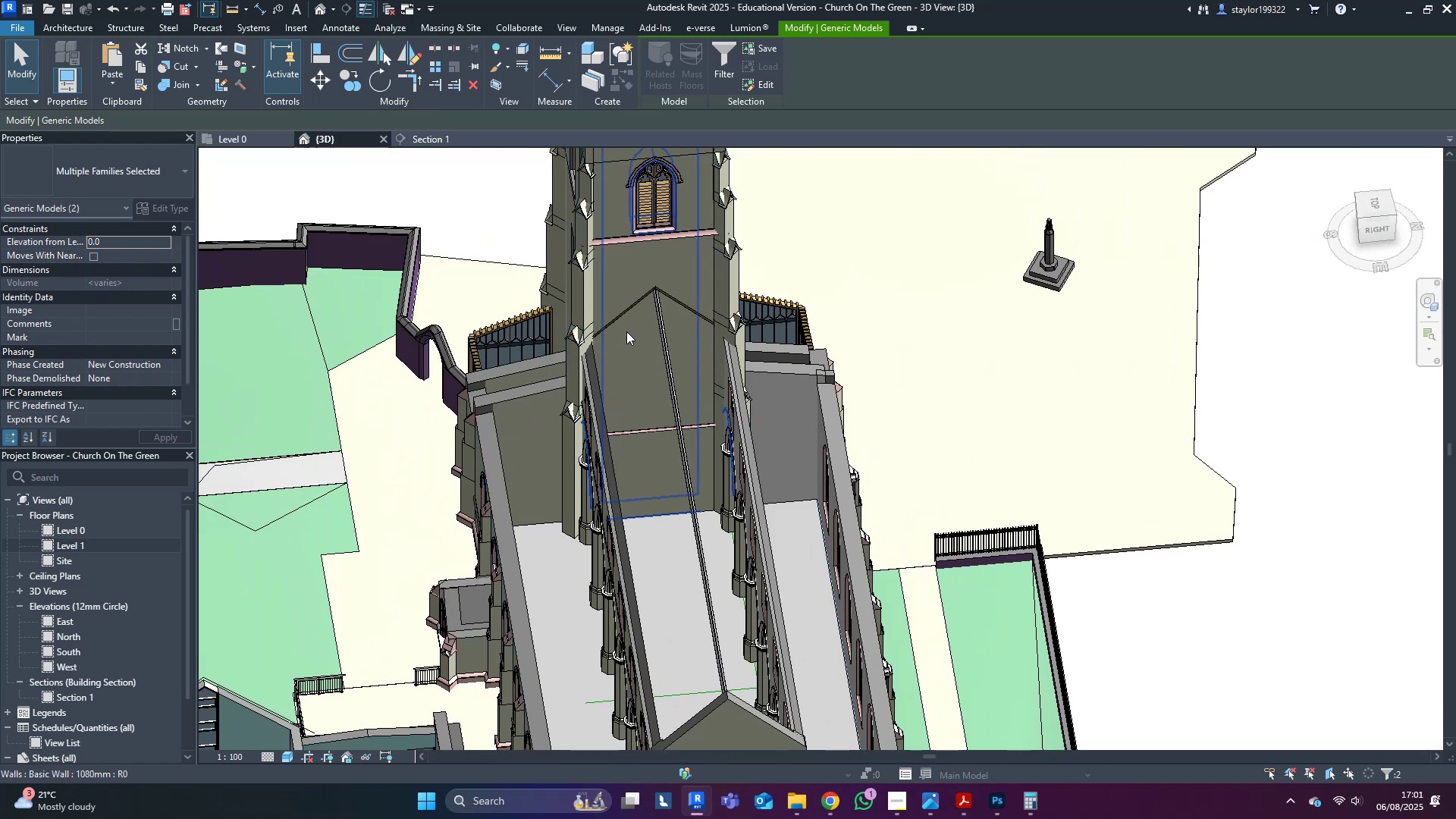 
scroll: coordinate [646, 416], scroll_direction: up, amount: 4.0
 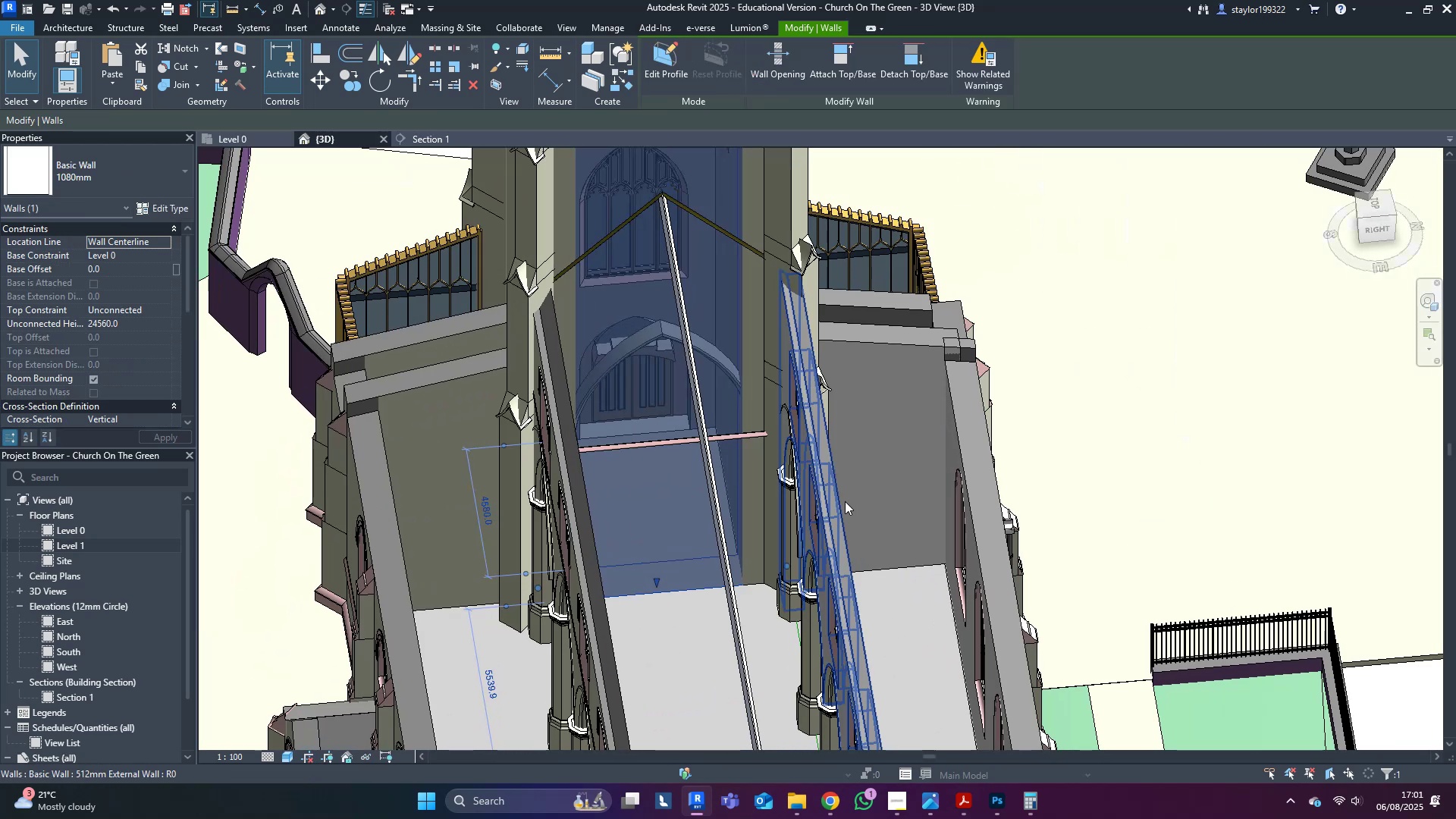 
type(hh)
 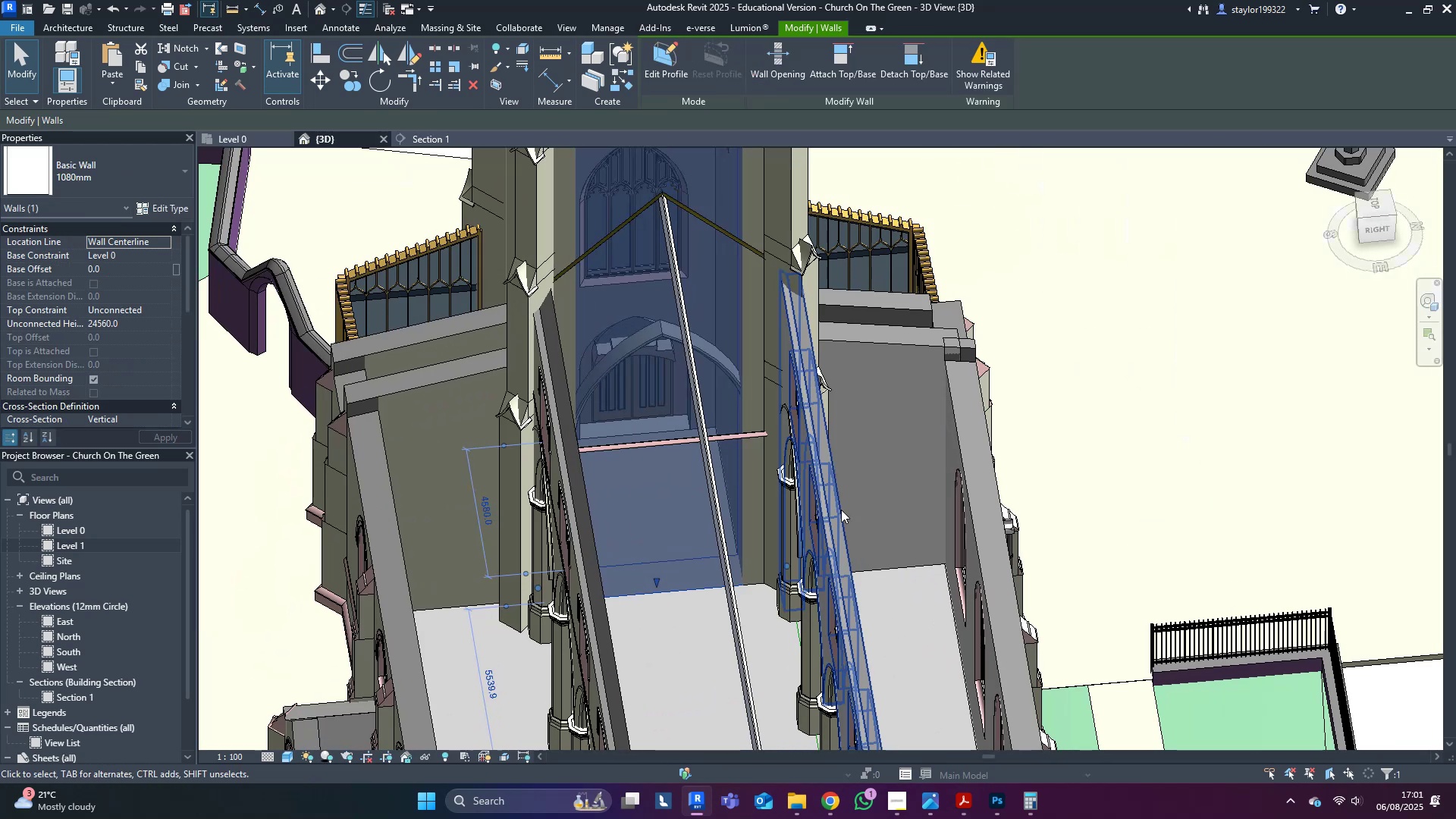 
hold_key(key=ShiftLeft, duration=0.39)
 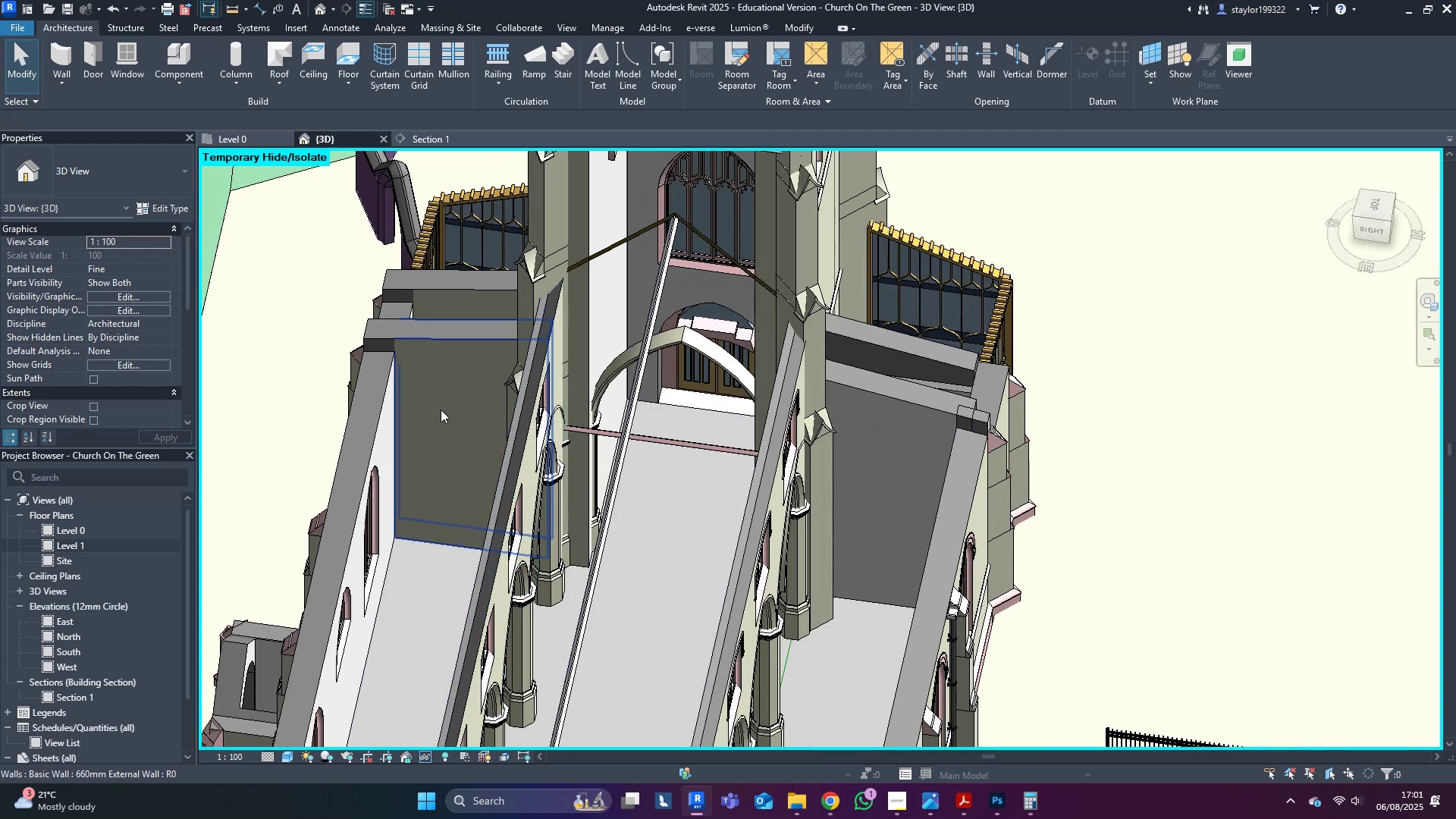 
left_click([439, 409])
 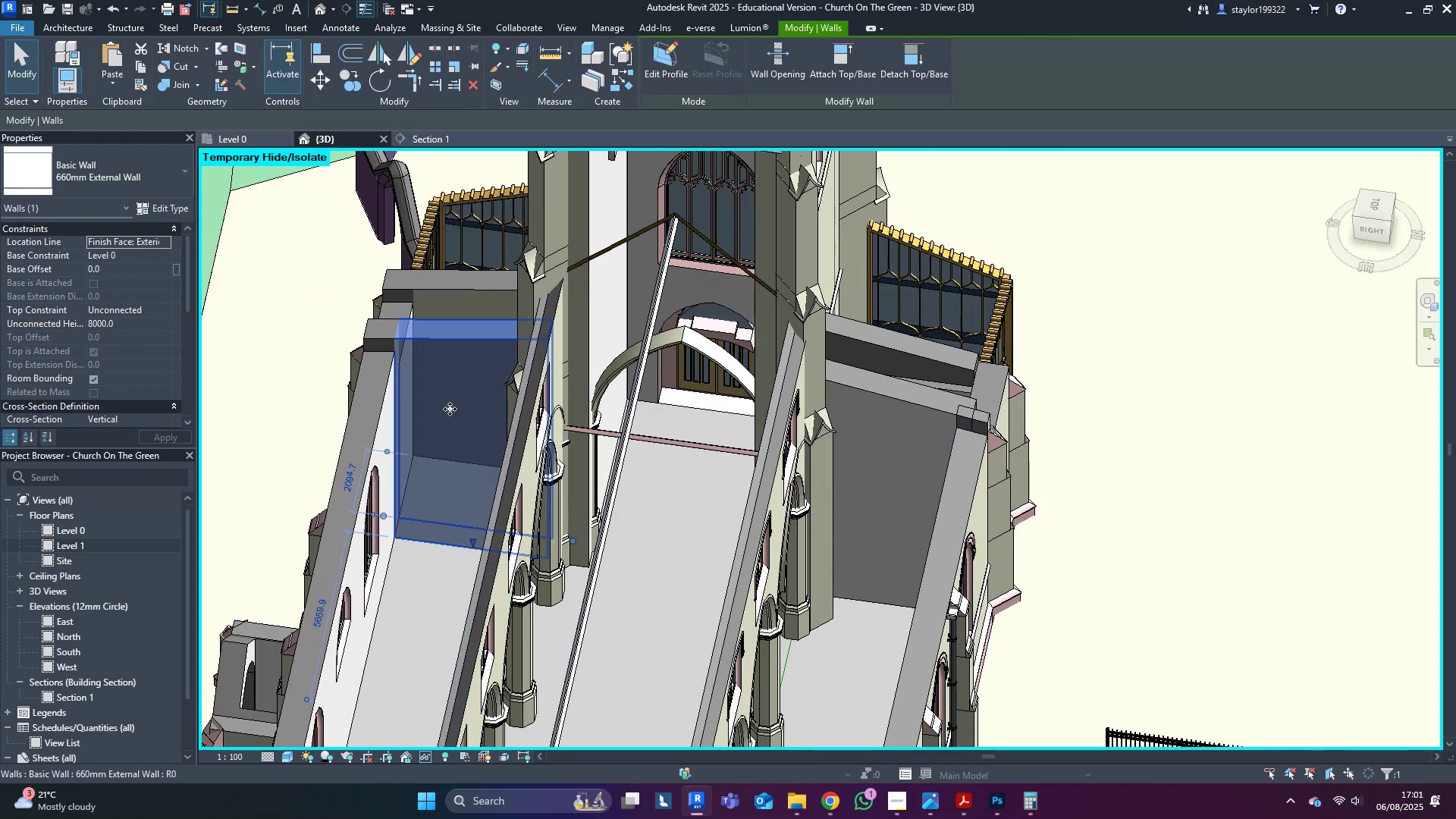 
hold_key(key=ShiftLeft, duration=0.5)
 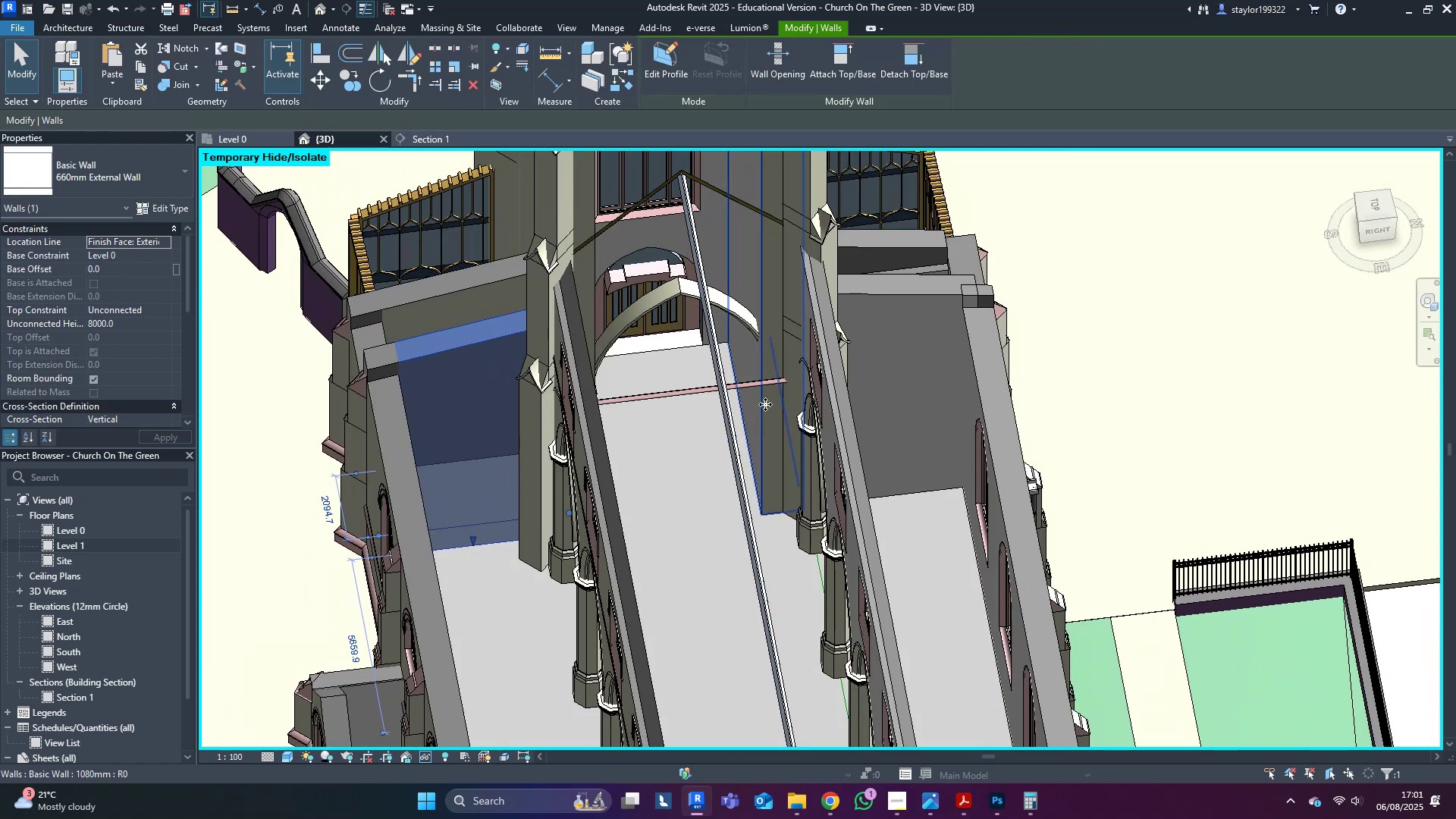 
hold_key(key=ShiftLeft, duration=0.34)
 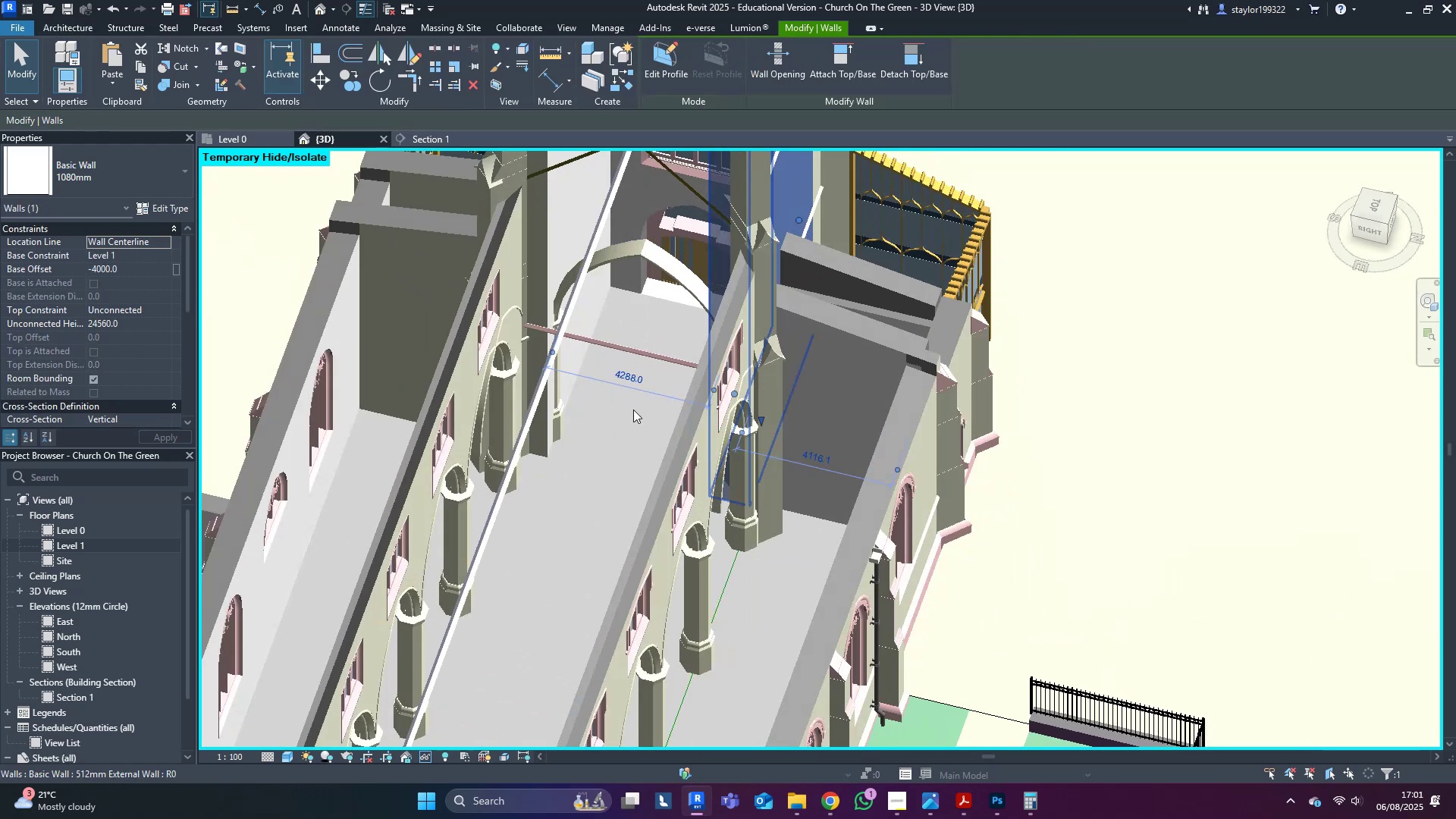 
hold_key(key=ControlLeft, duration=1.53)
left_click([544, 179])
 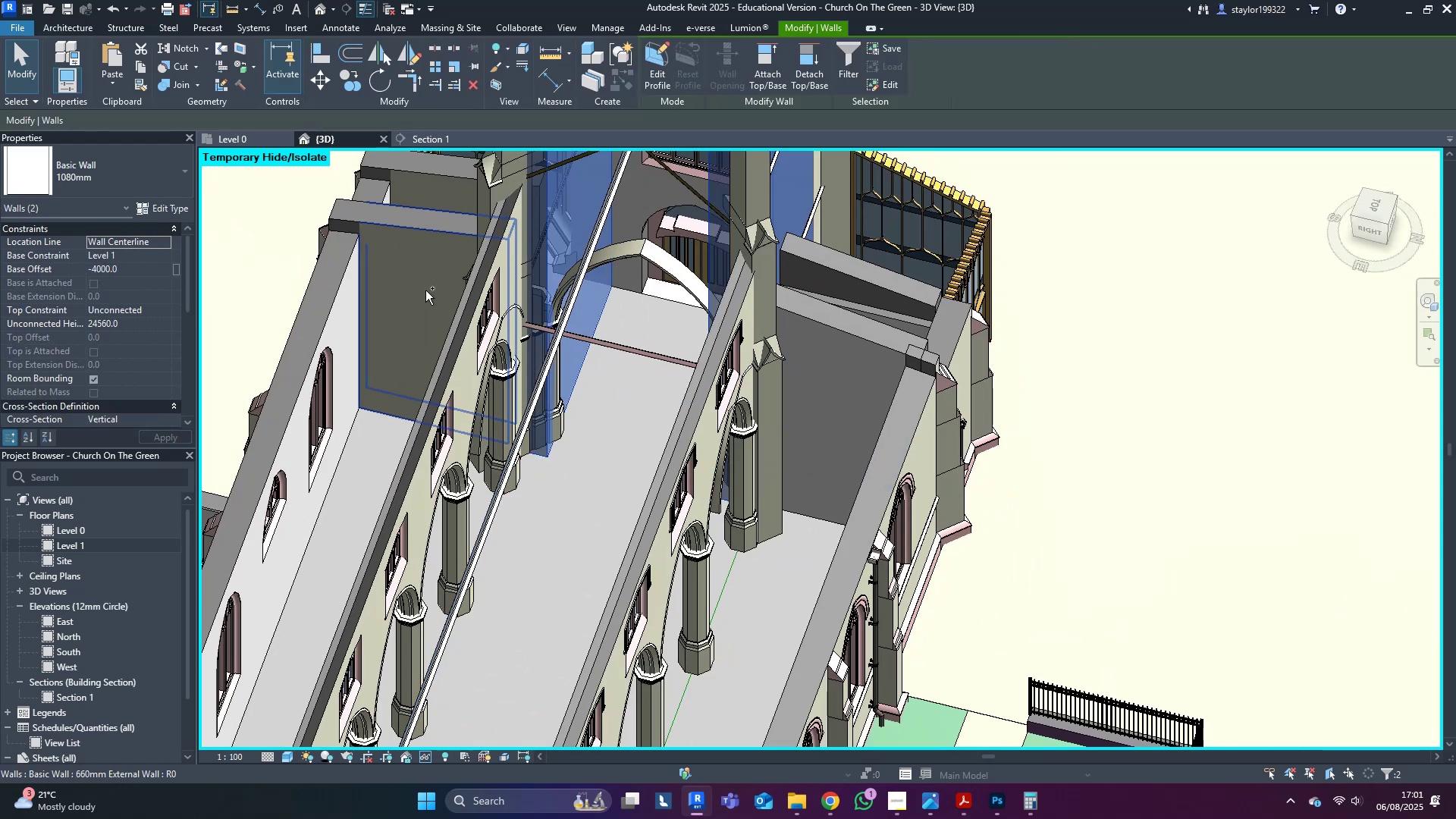 
left_click([426, 290])
 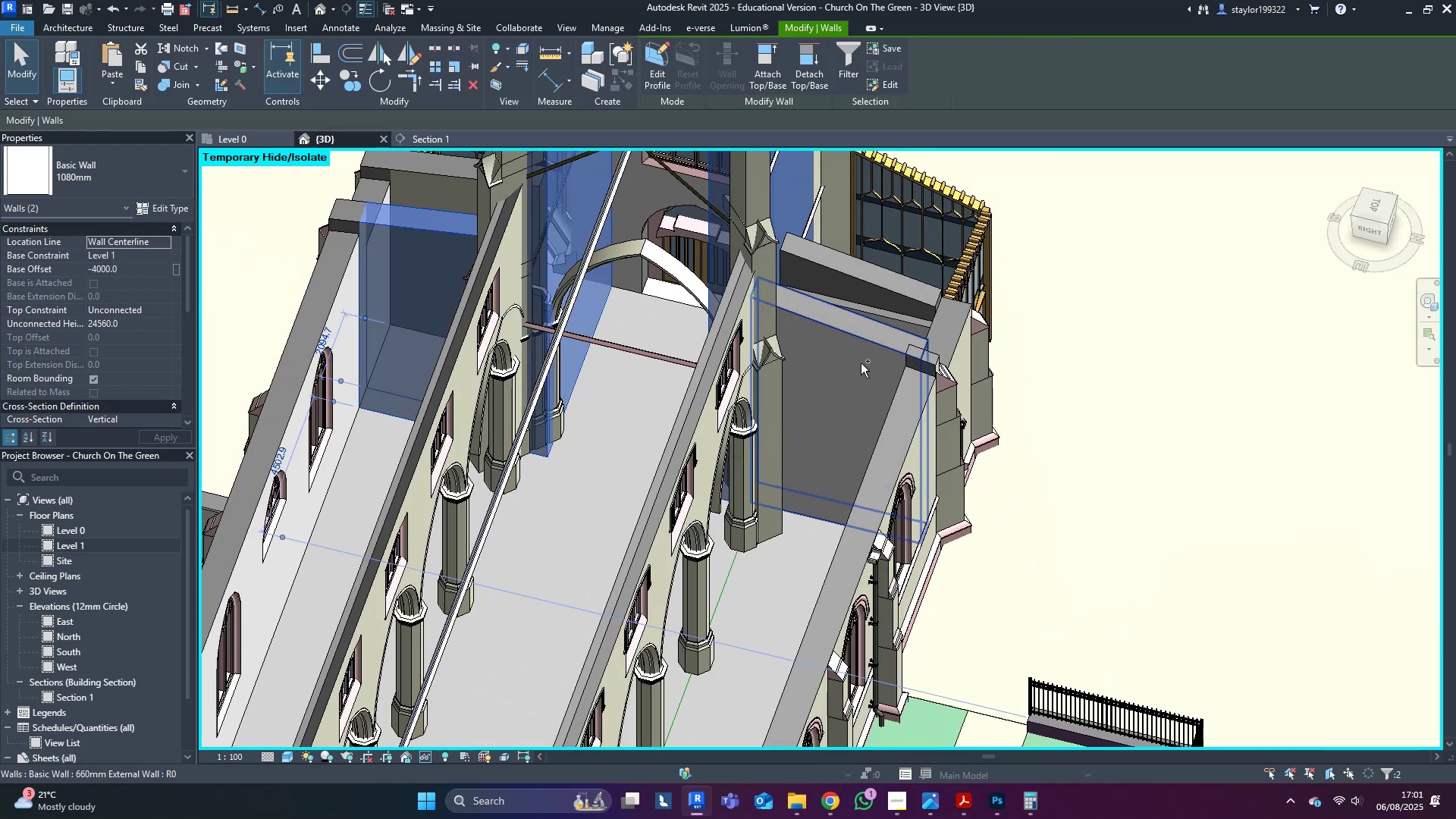 
hold_key(key=ControlLeft, duration=0.75)
left_click([863, 369])
 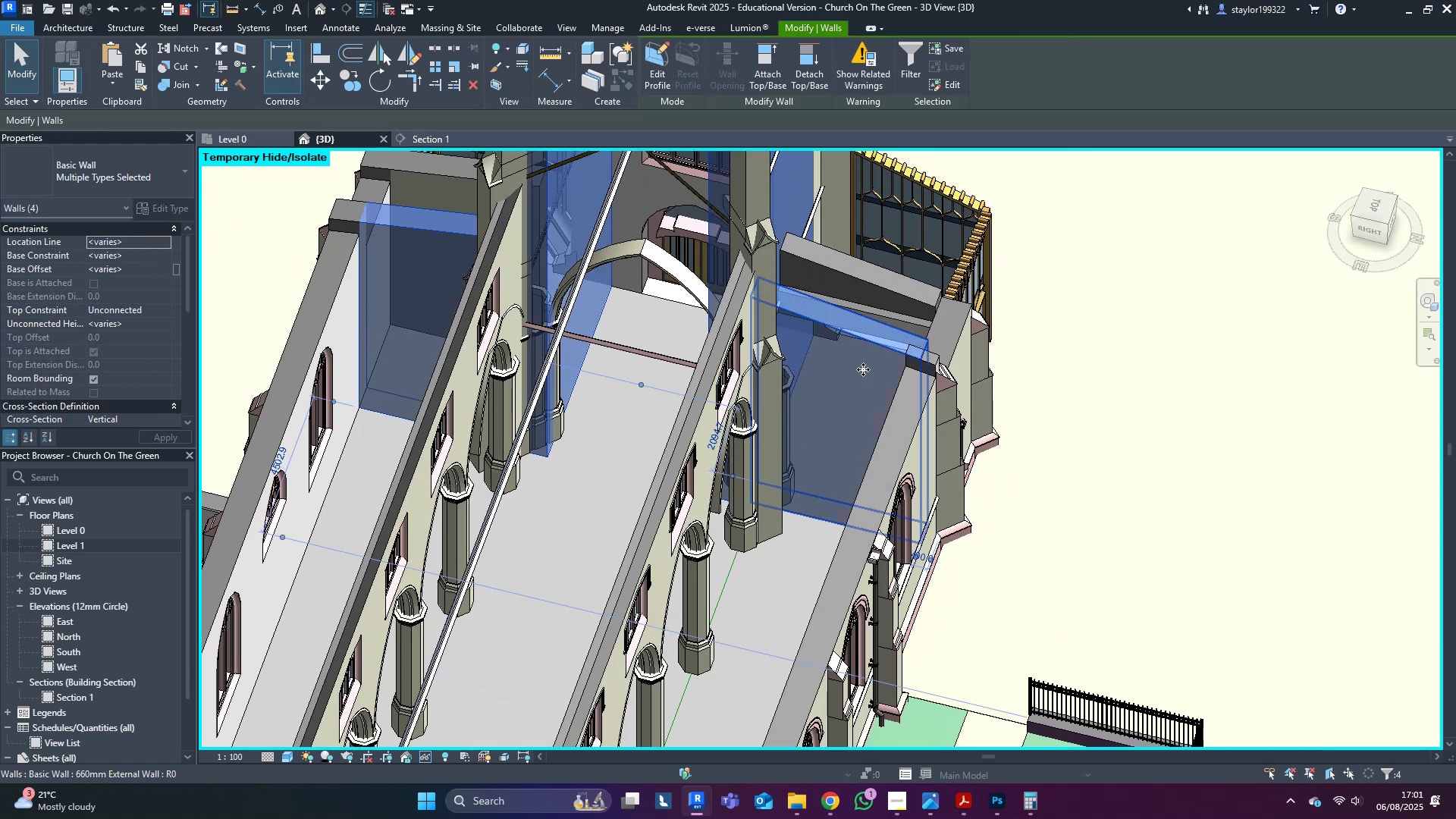 
type(hh)
 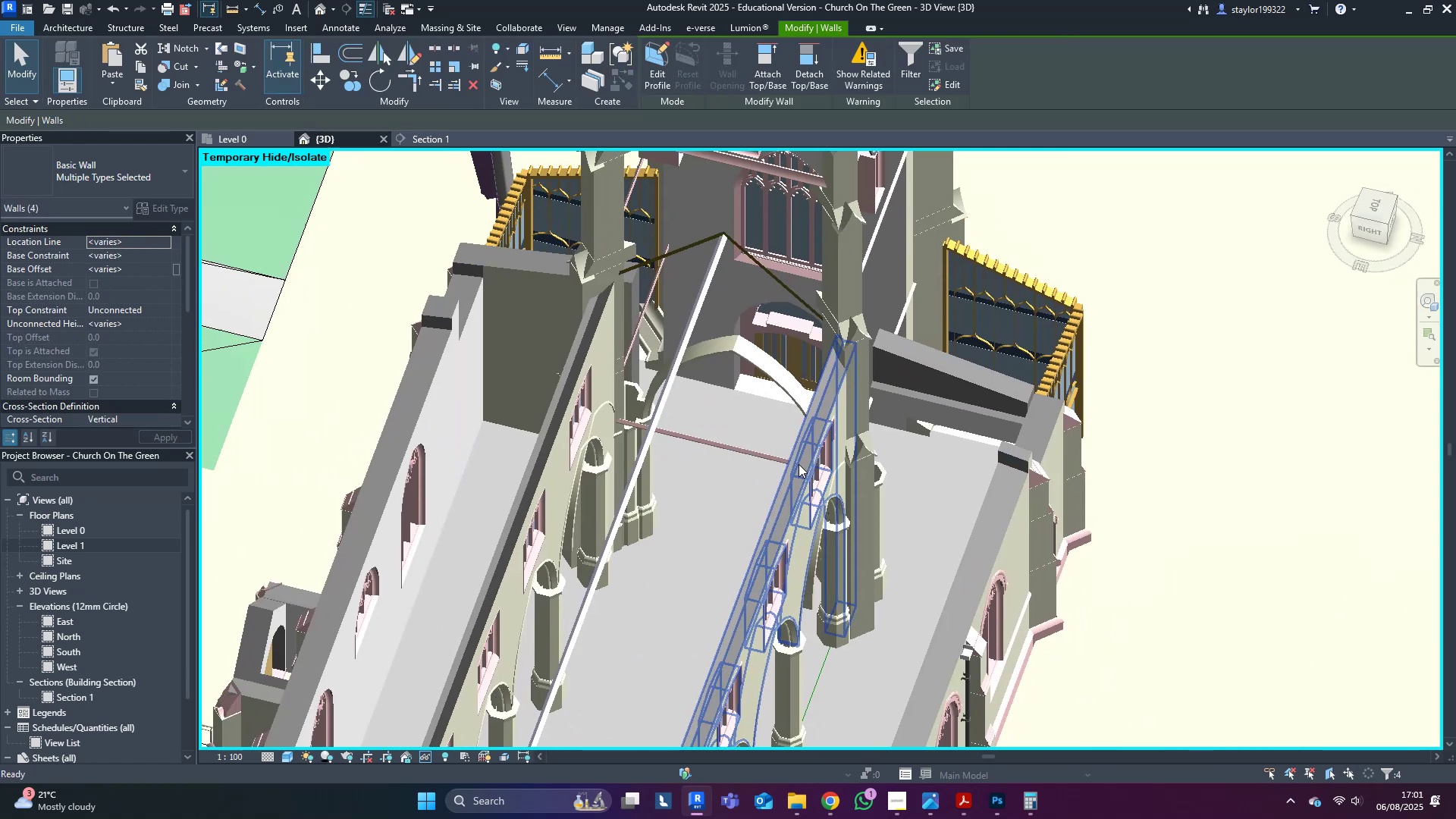 
hold_key(key=ShiftLeft, duration=1.1)
 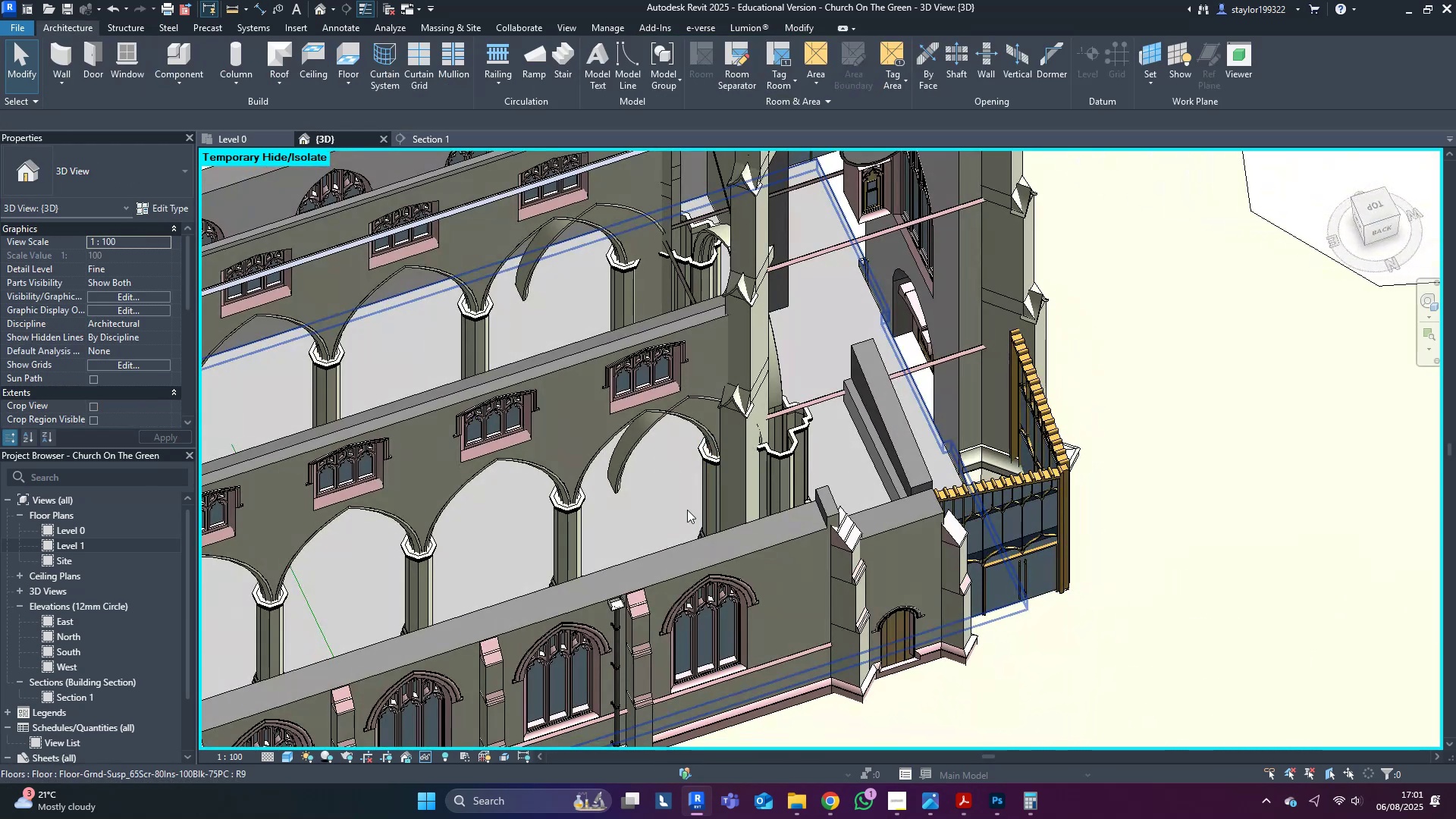 
hold_key(key=ShiftLeft, duration=1.5)
 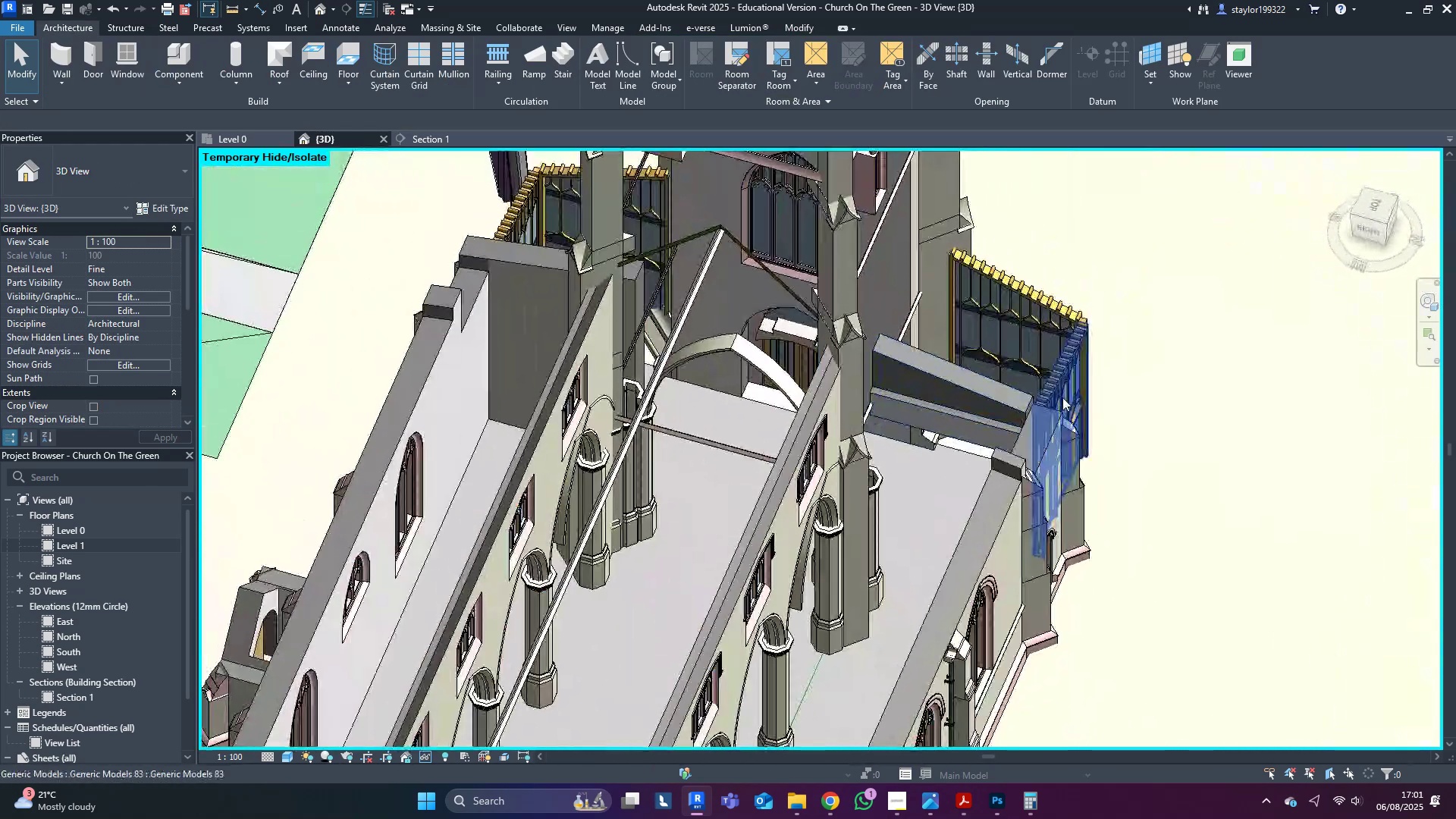 
hold_key(key=ShiftLeft, duration=0.37)
 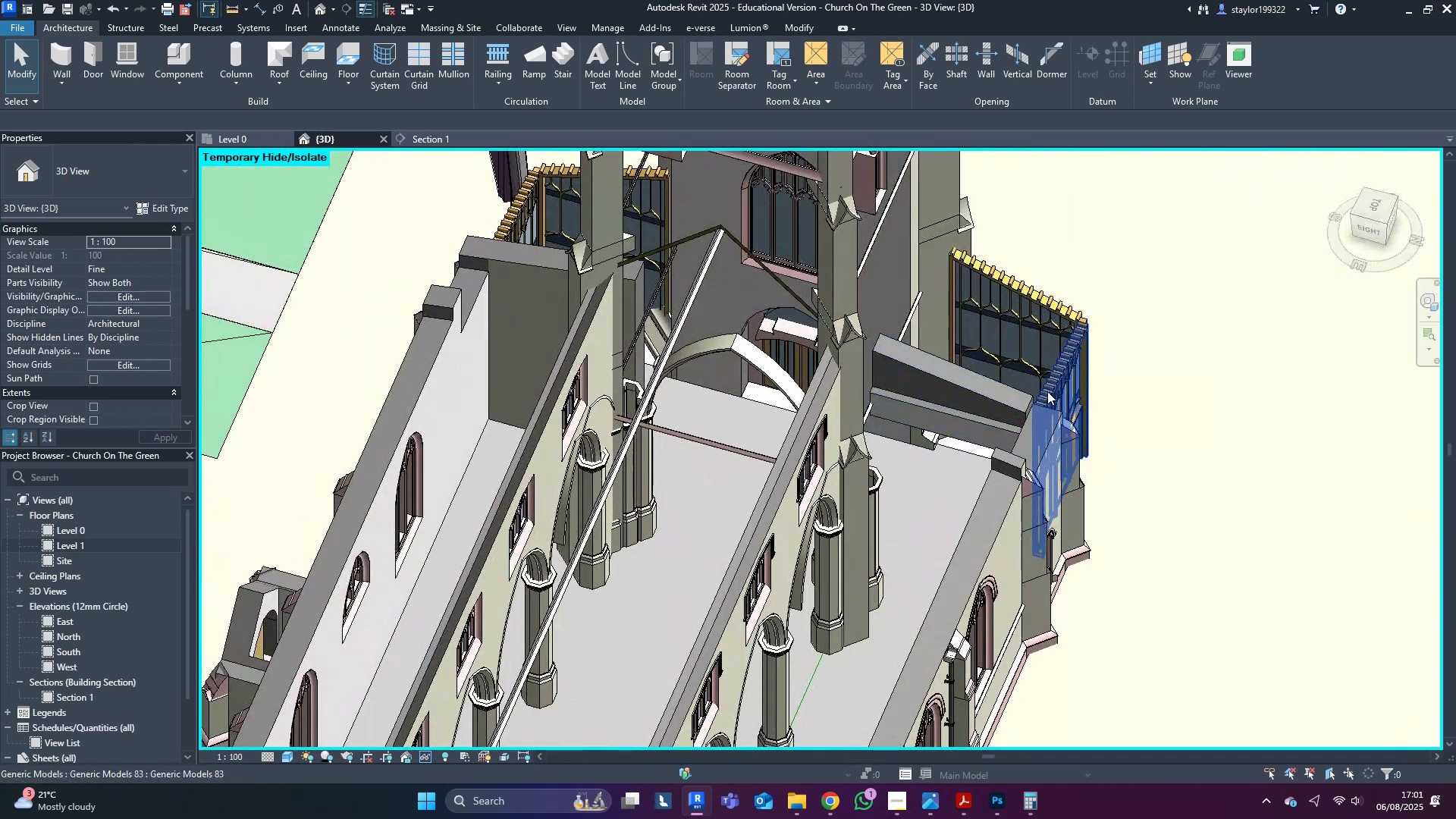 
type(hr)
 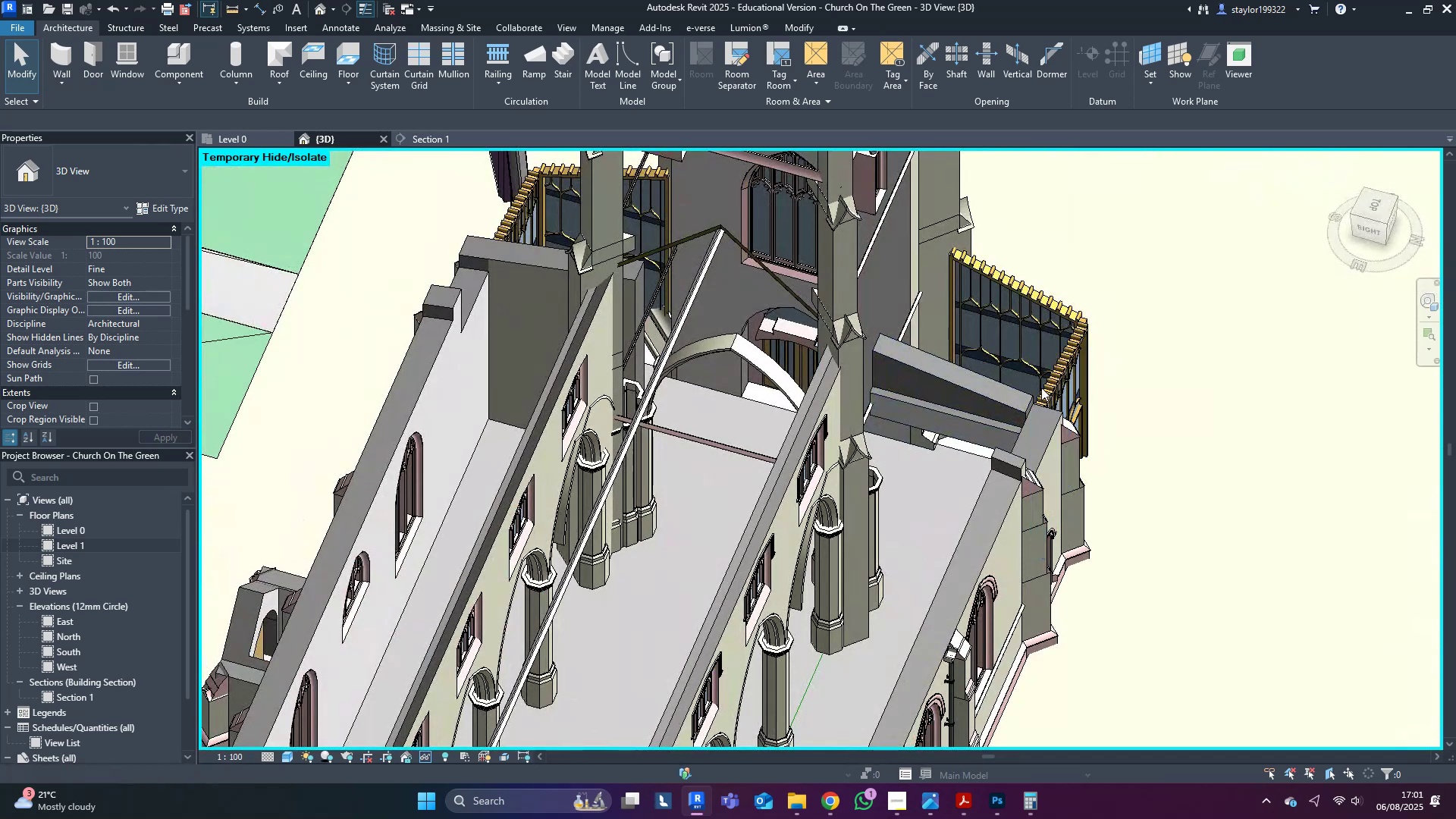 
key(Control+S)
 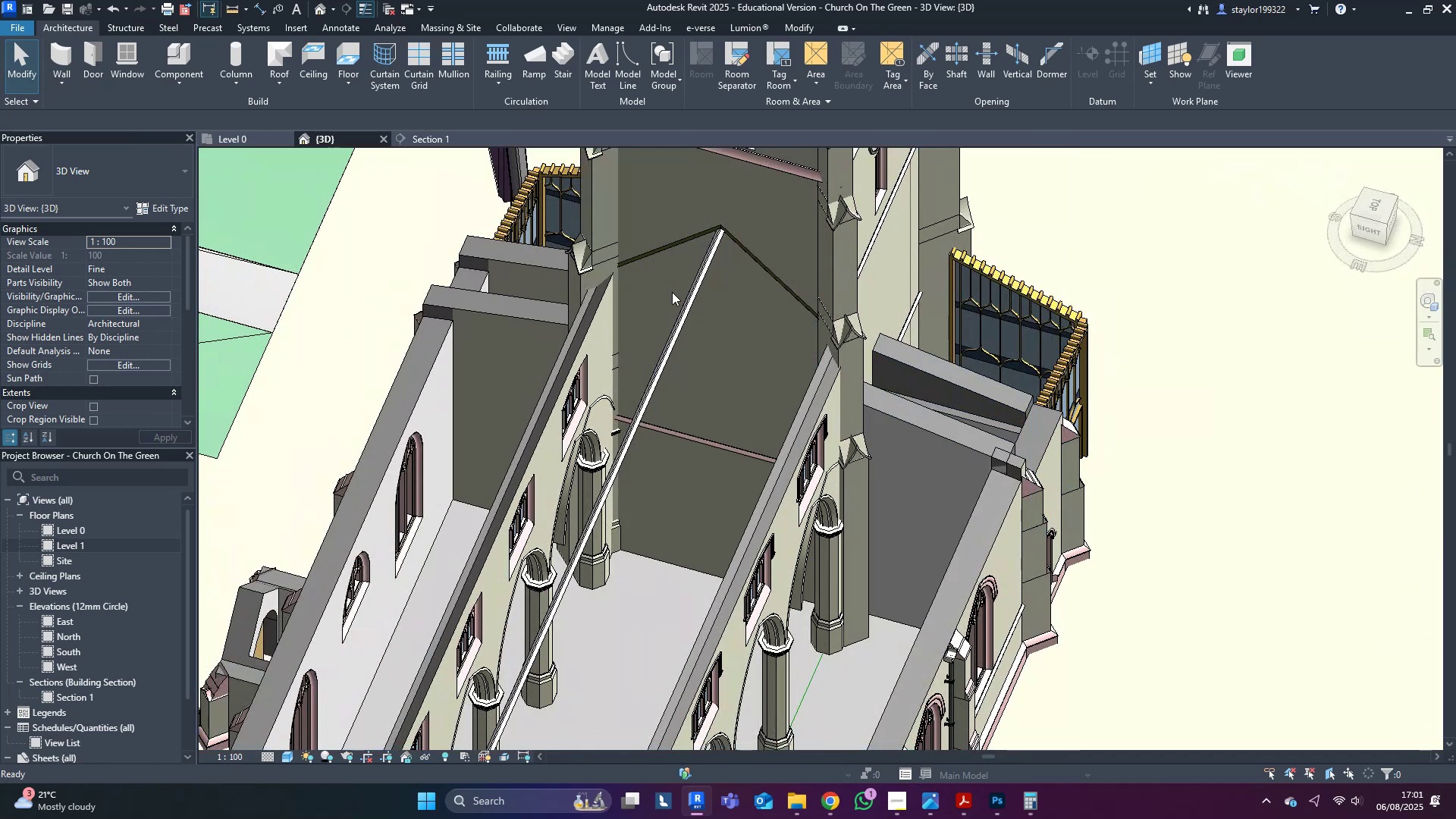 
scroll: coordinate [678, 313], scroll_direction: down, amount: 6.0
 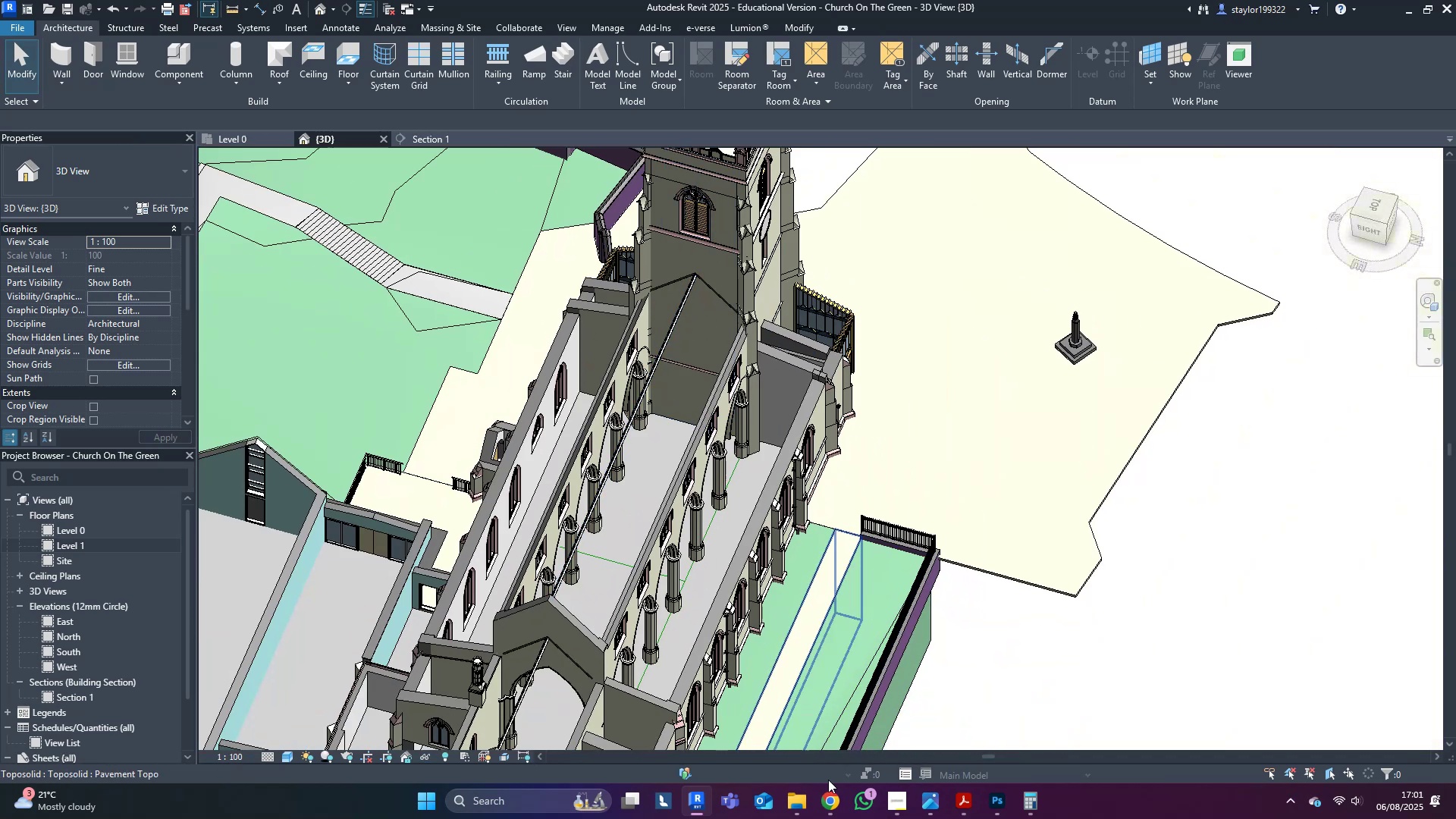 
left_click([832, 790])
 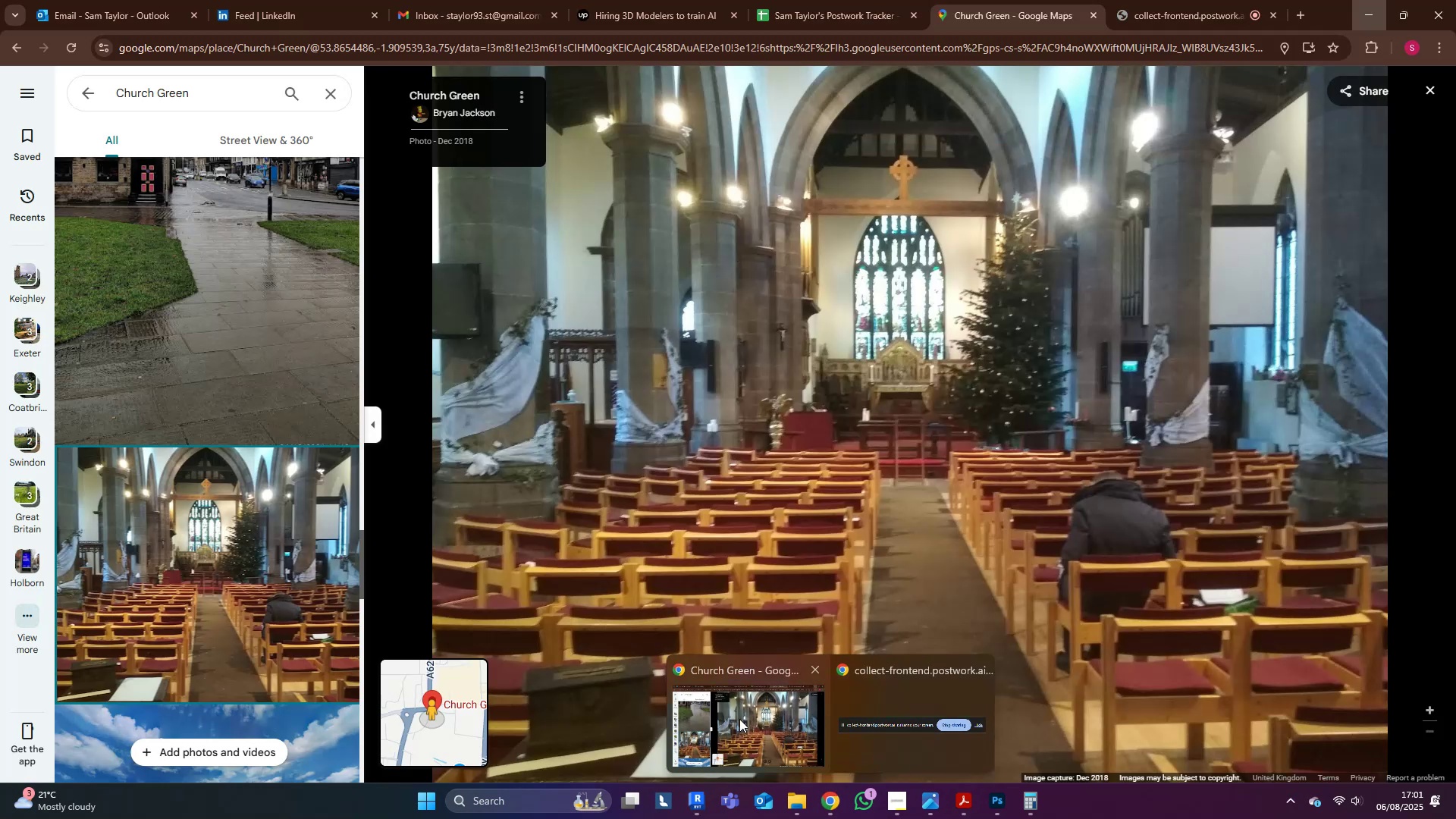 